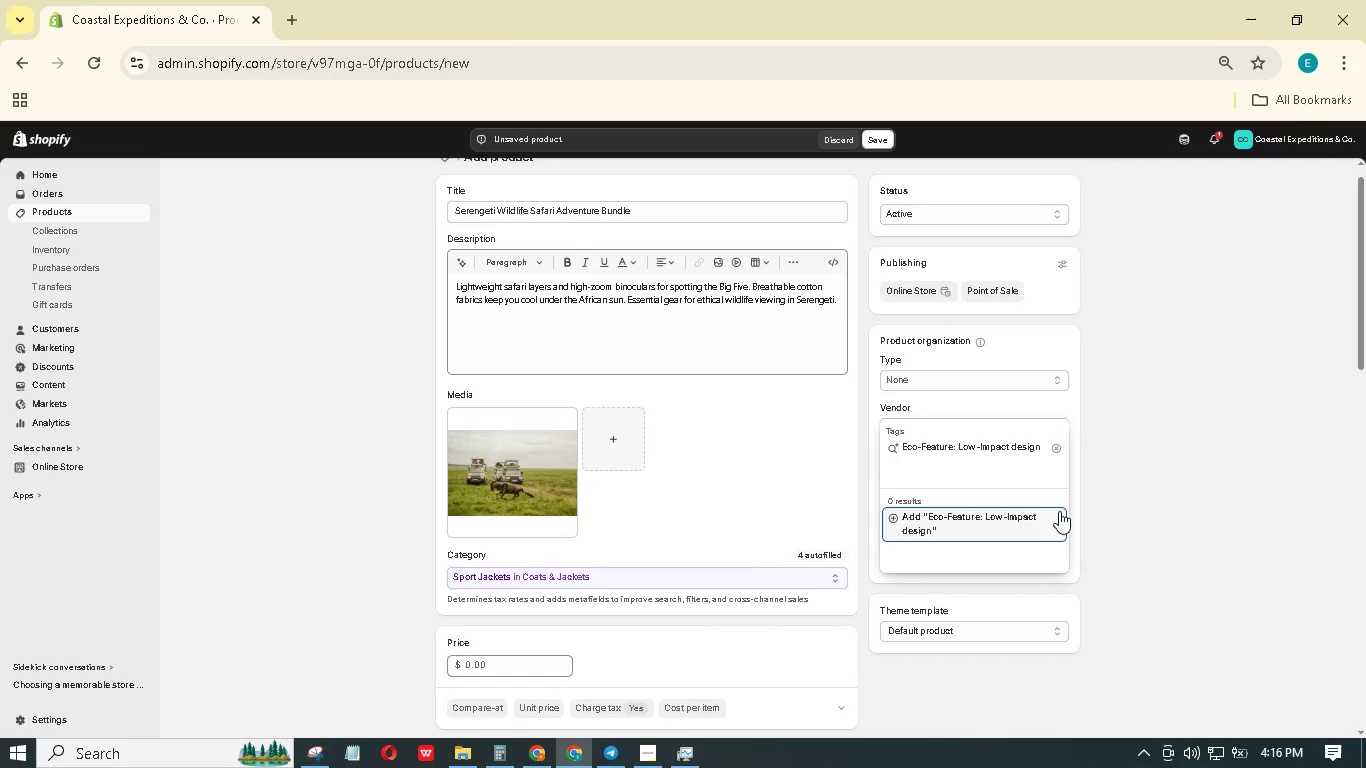 
key(ArrowLeft)
 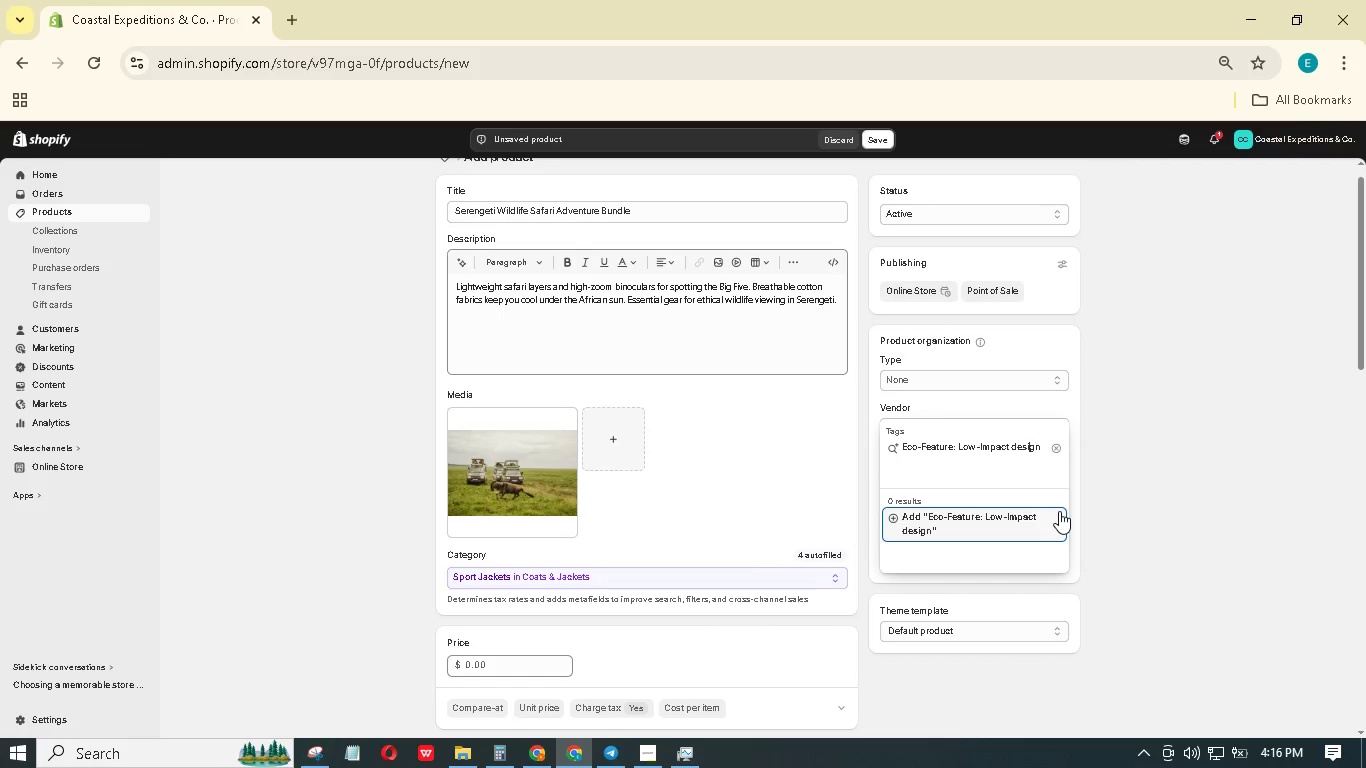 
key(ArrowLeft)
 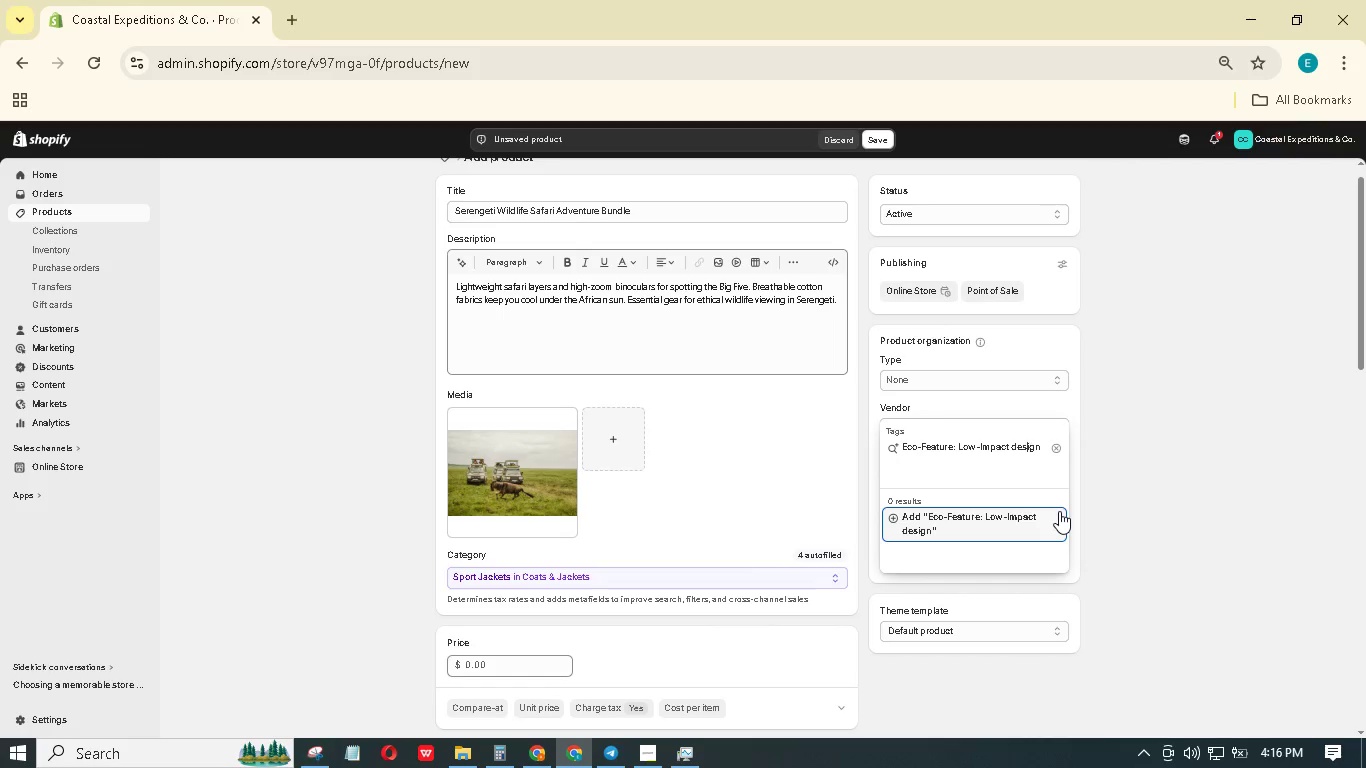 
key(ArrowLeft)
 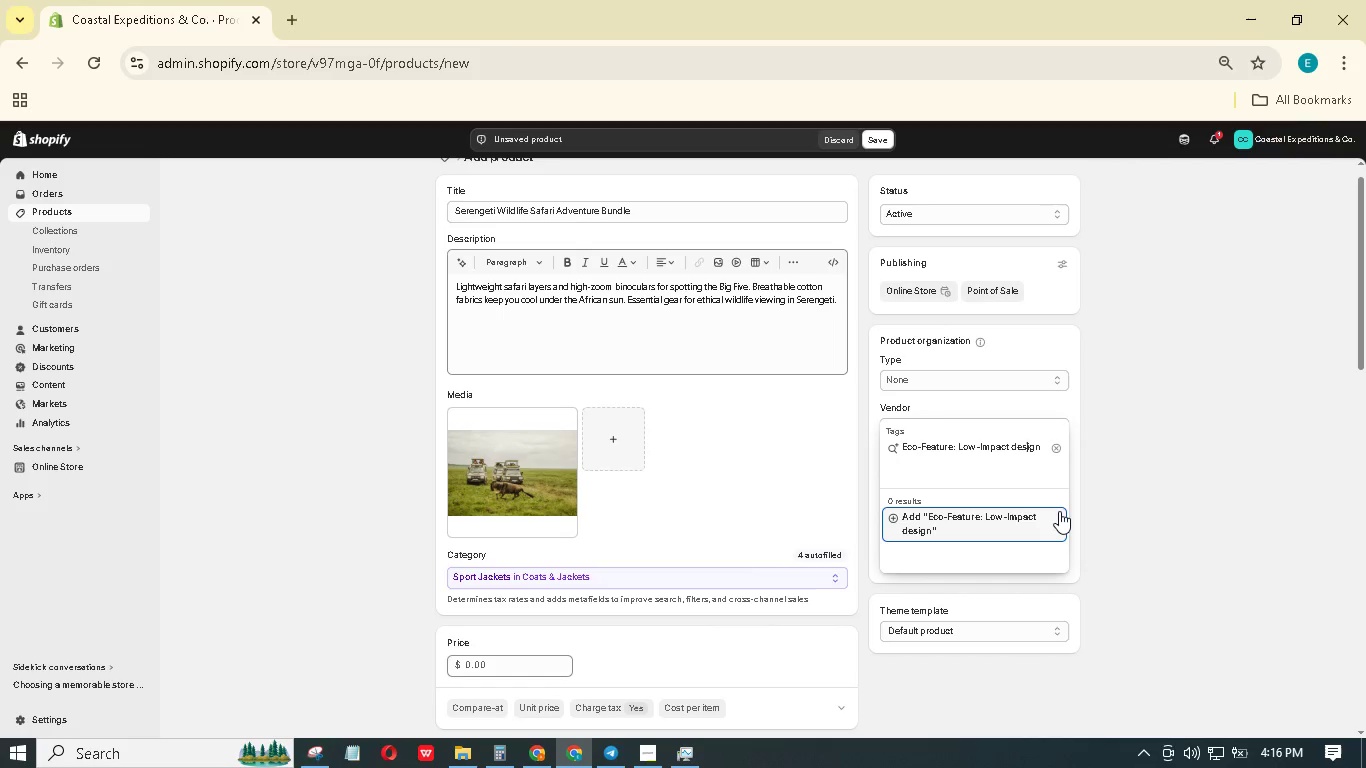 
key(ArrowLeft)
 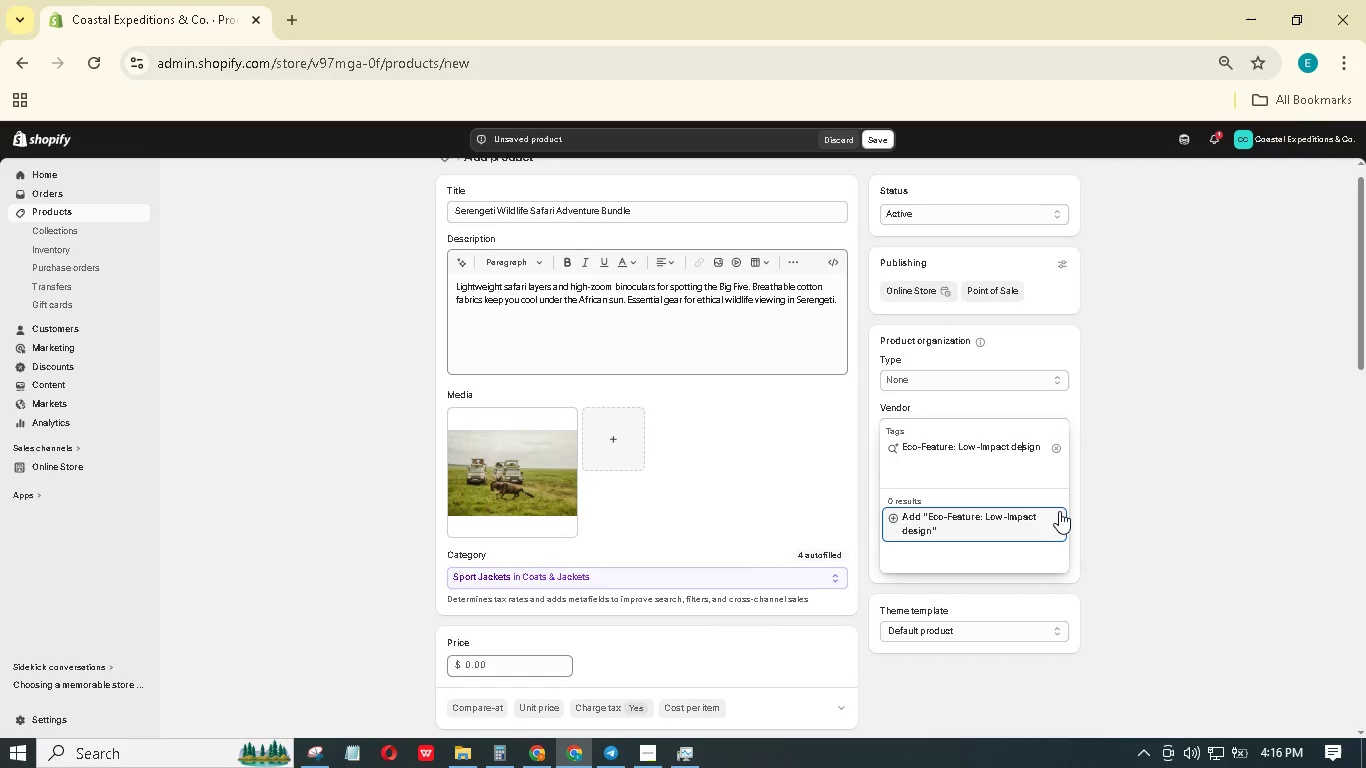 
key(ArrowLeft)
 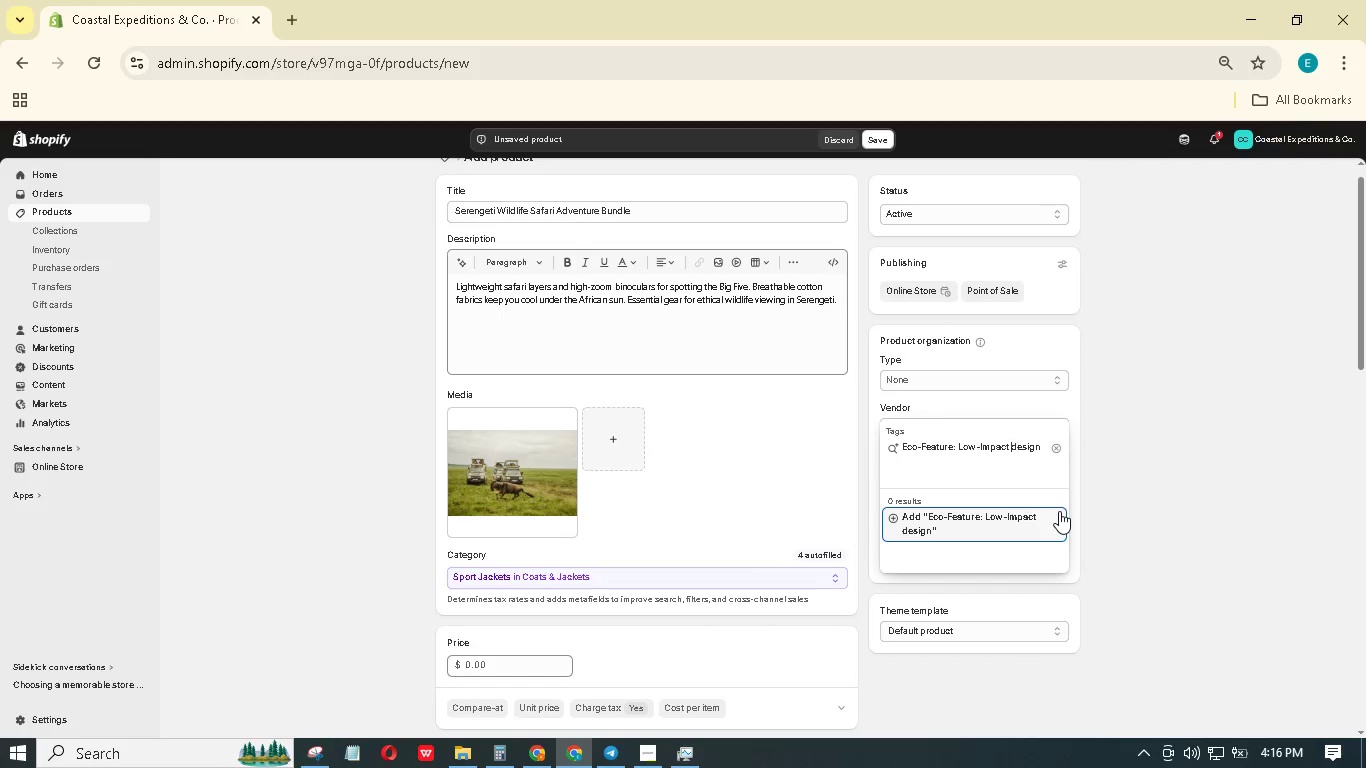 
key(ArrowLeft)
 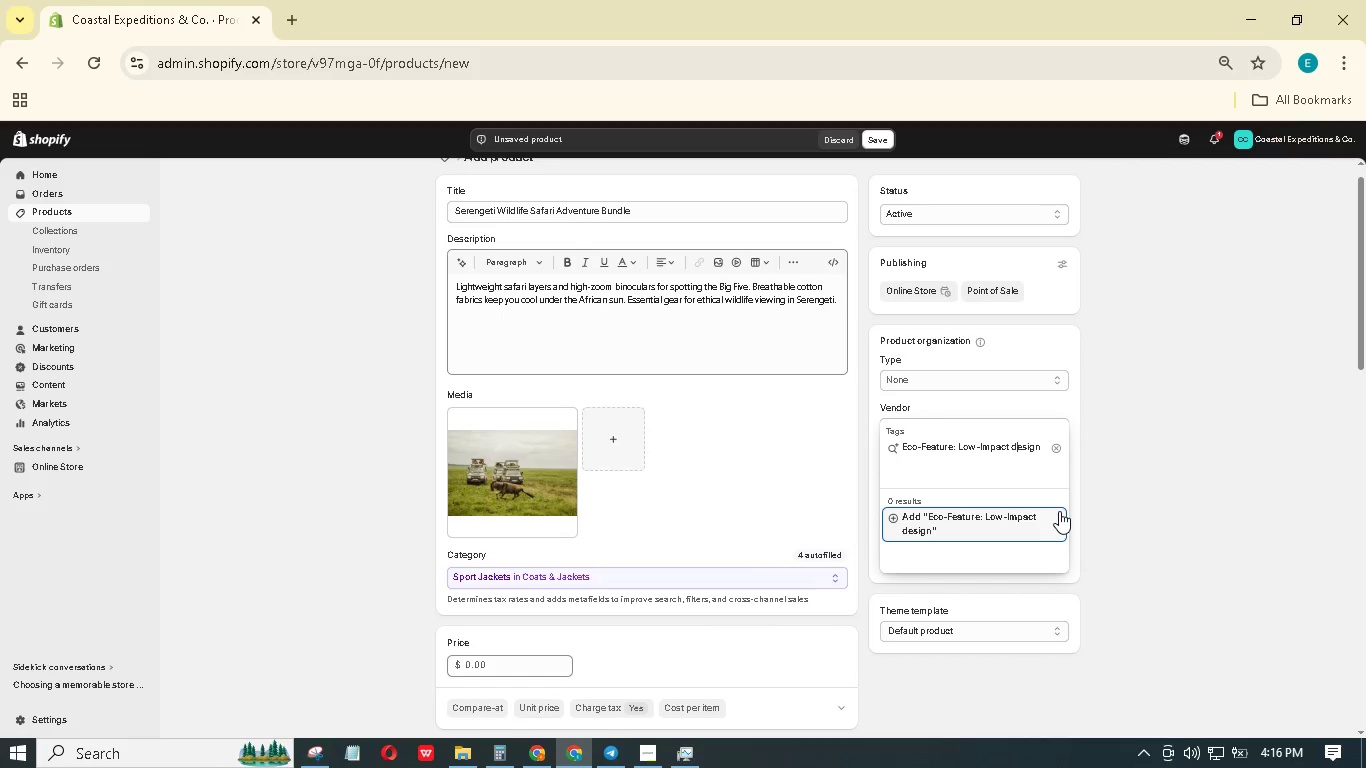 
key(ArrowRight)
 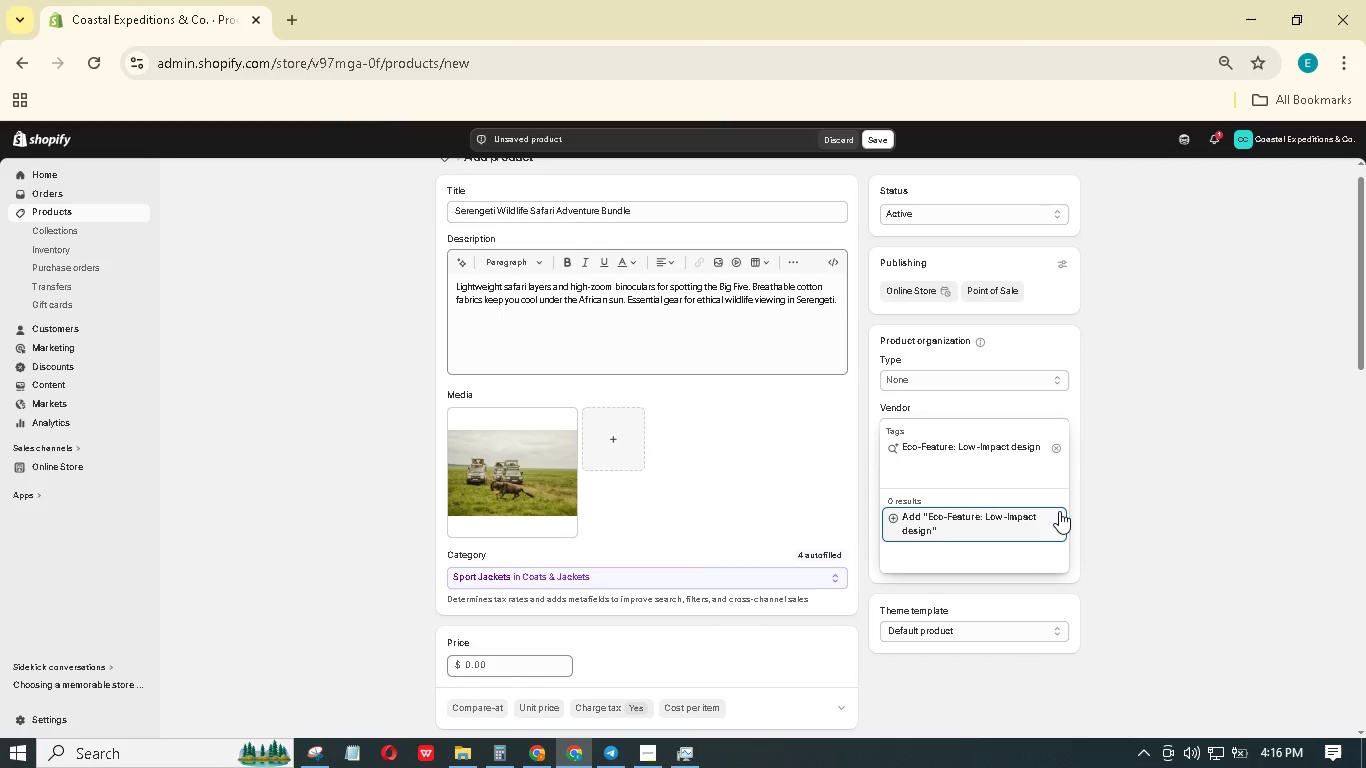 
key(Backspace)
 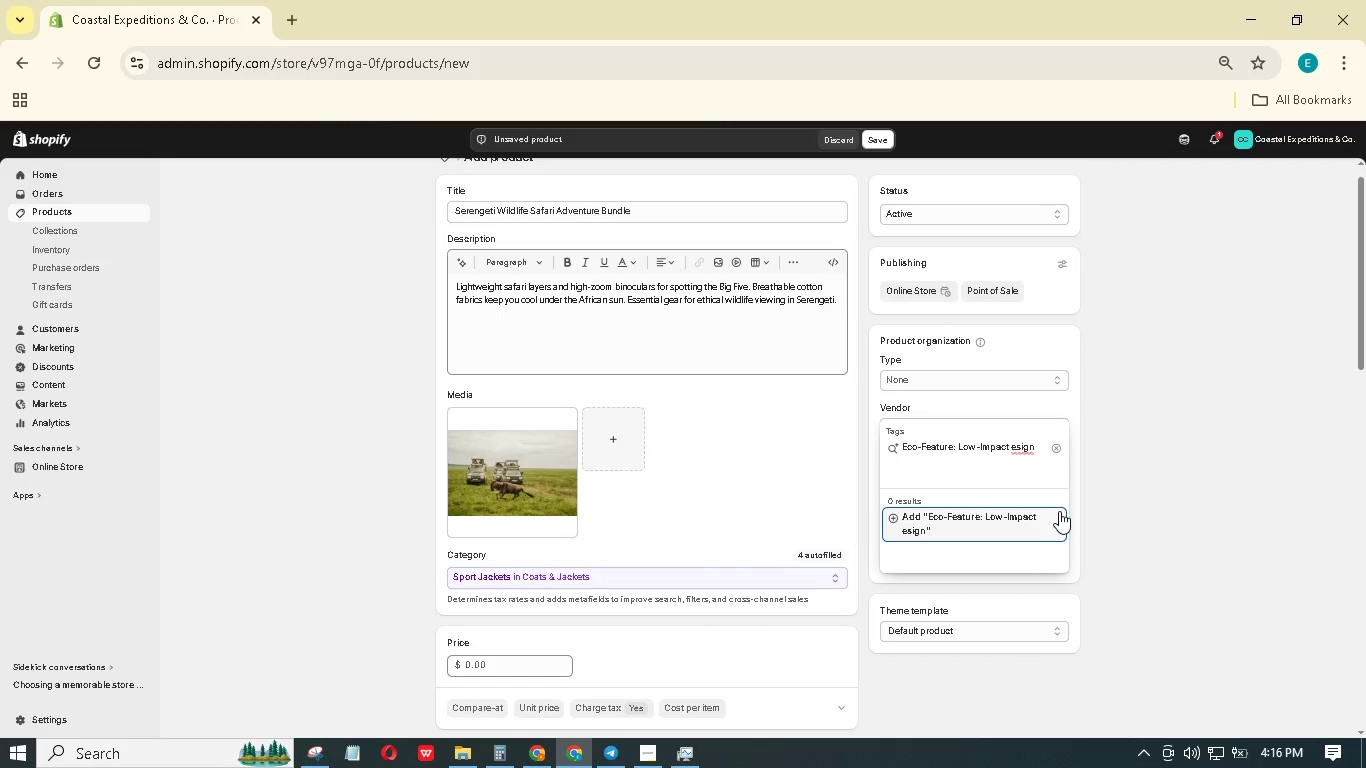 
key(Shift+D)
 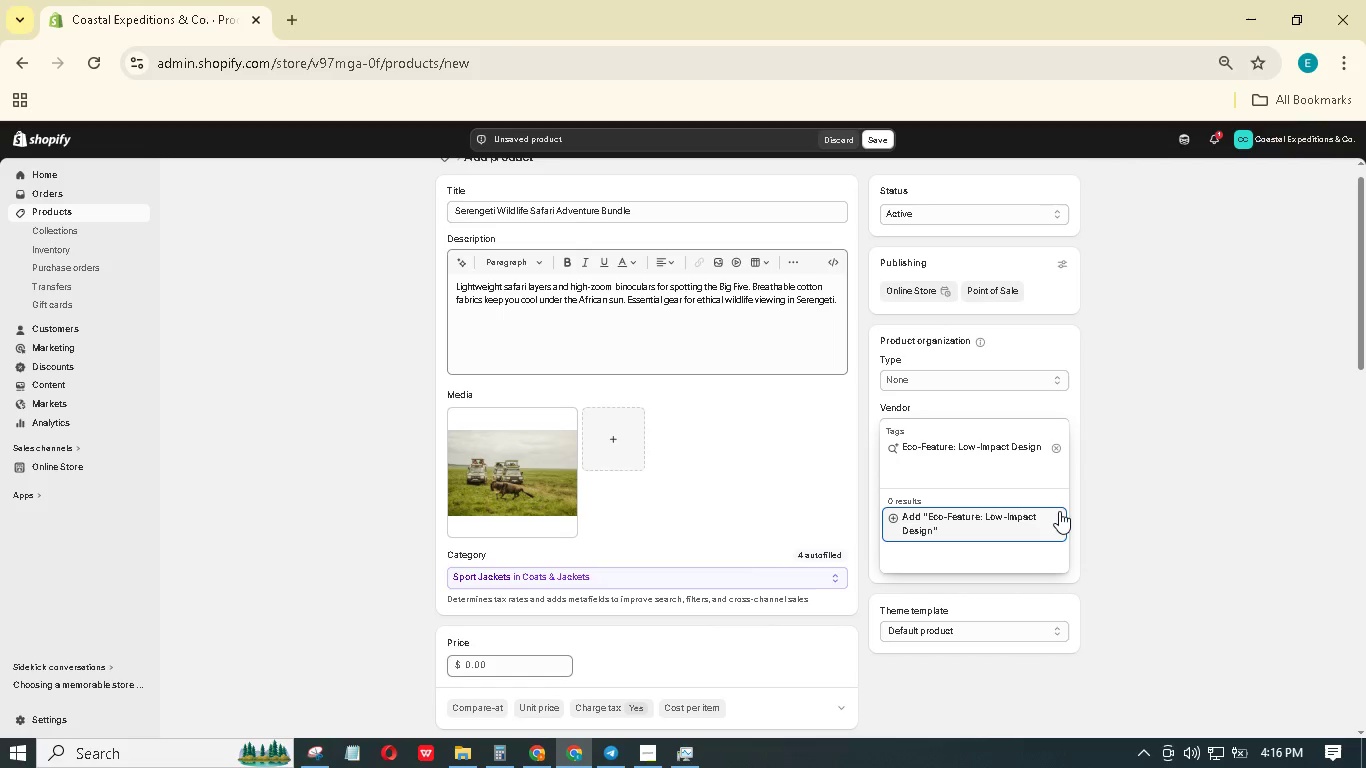 
key(Enter)
 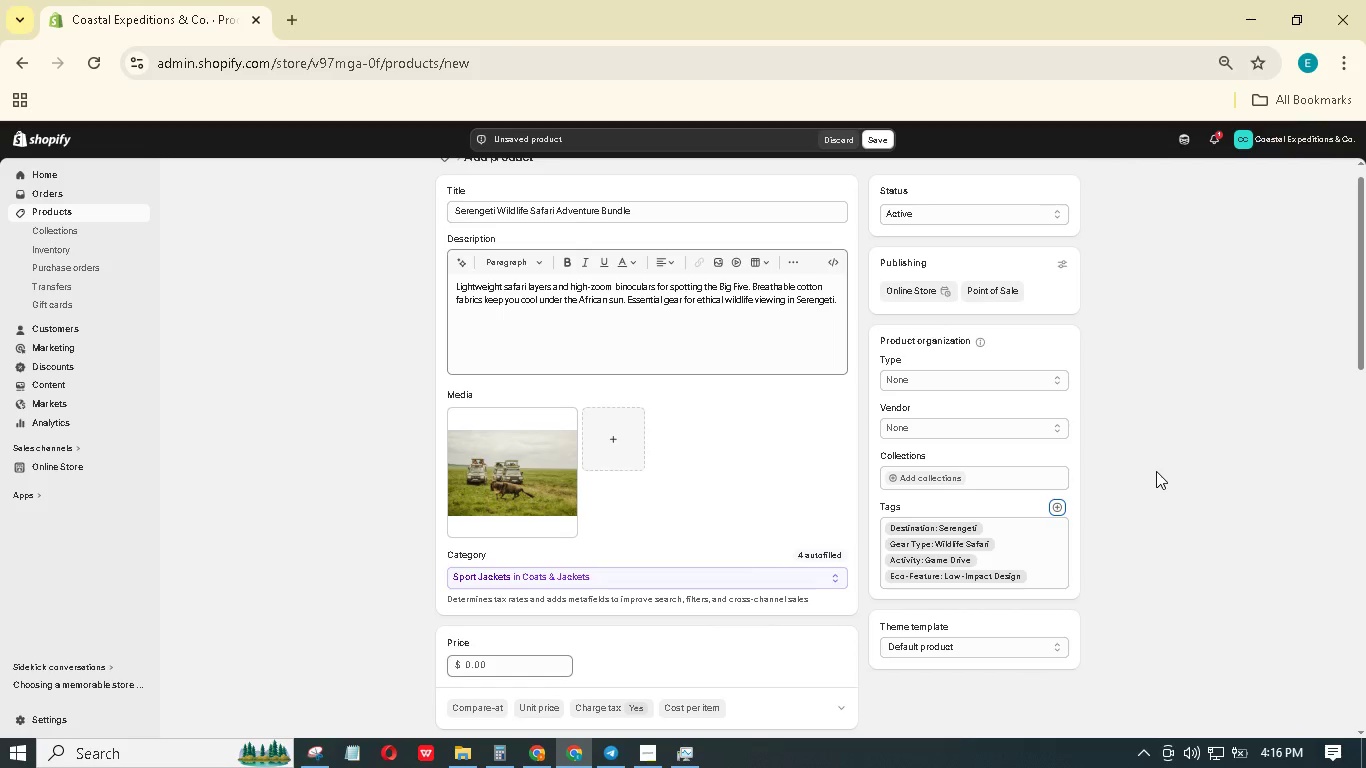 
wait(6.33)
 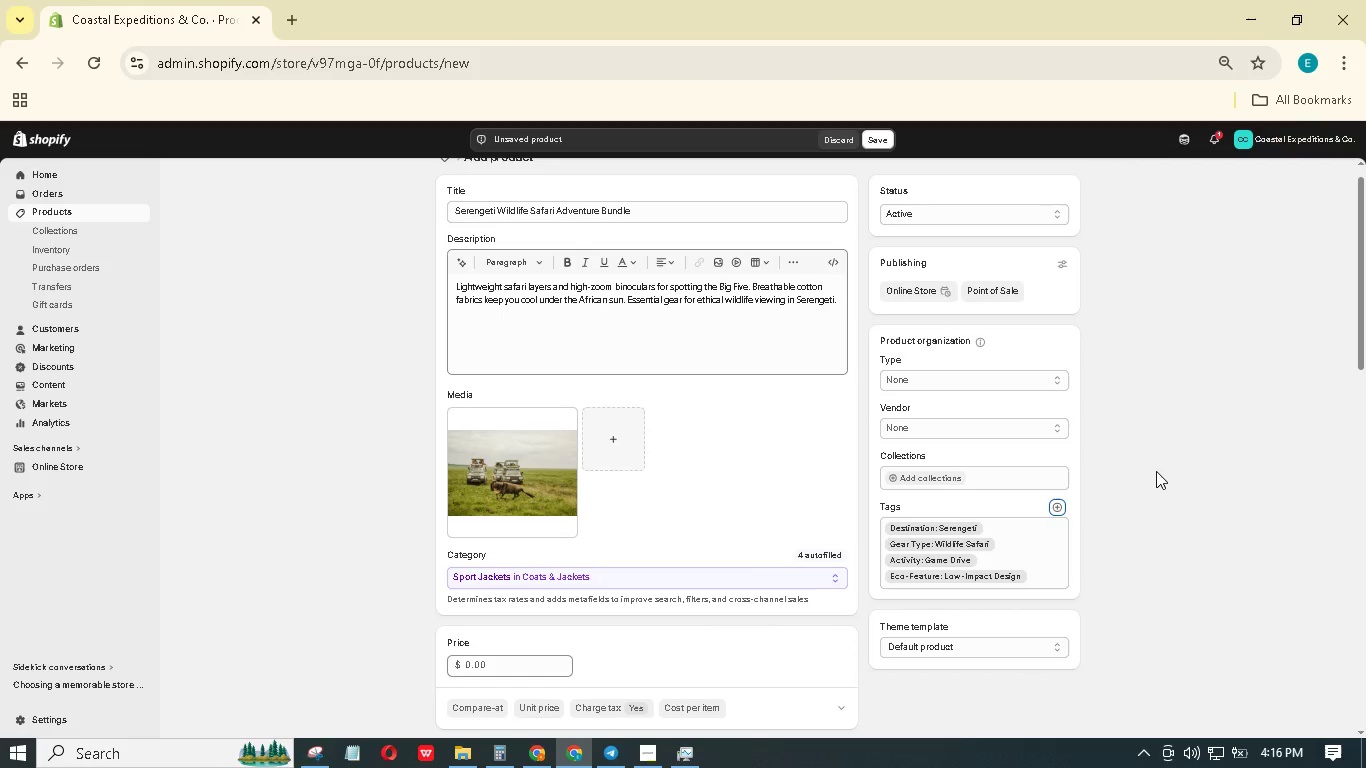 
scroll: coordinate [852, 486], scroll_direction: down, amount: 12.0
 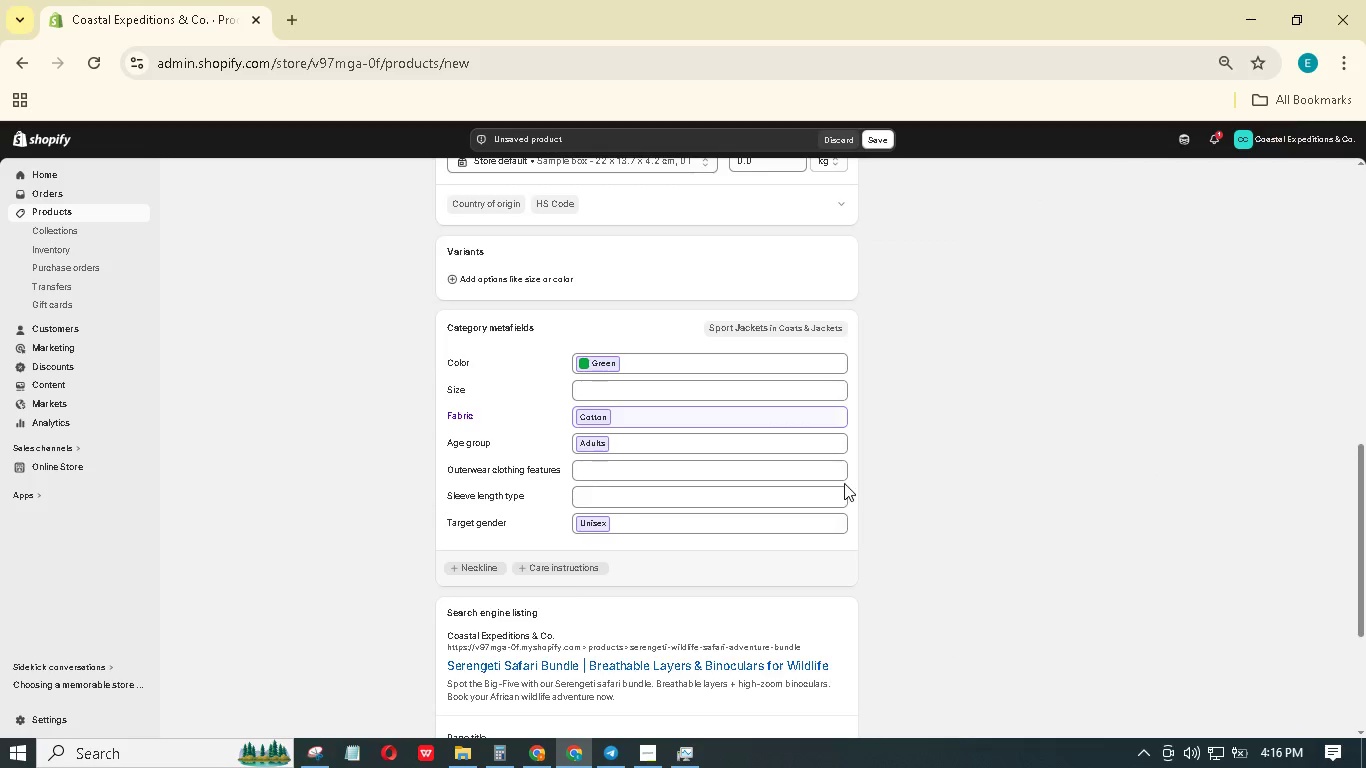 
scroll: coordinate [841, 481], scroll_direction: up, amount: 4.0
 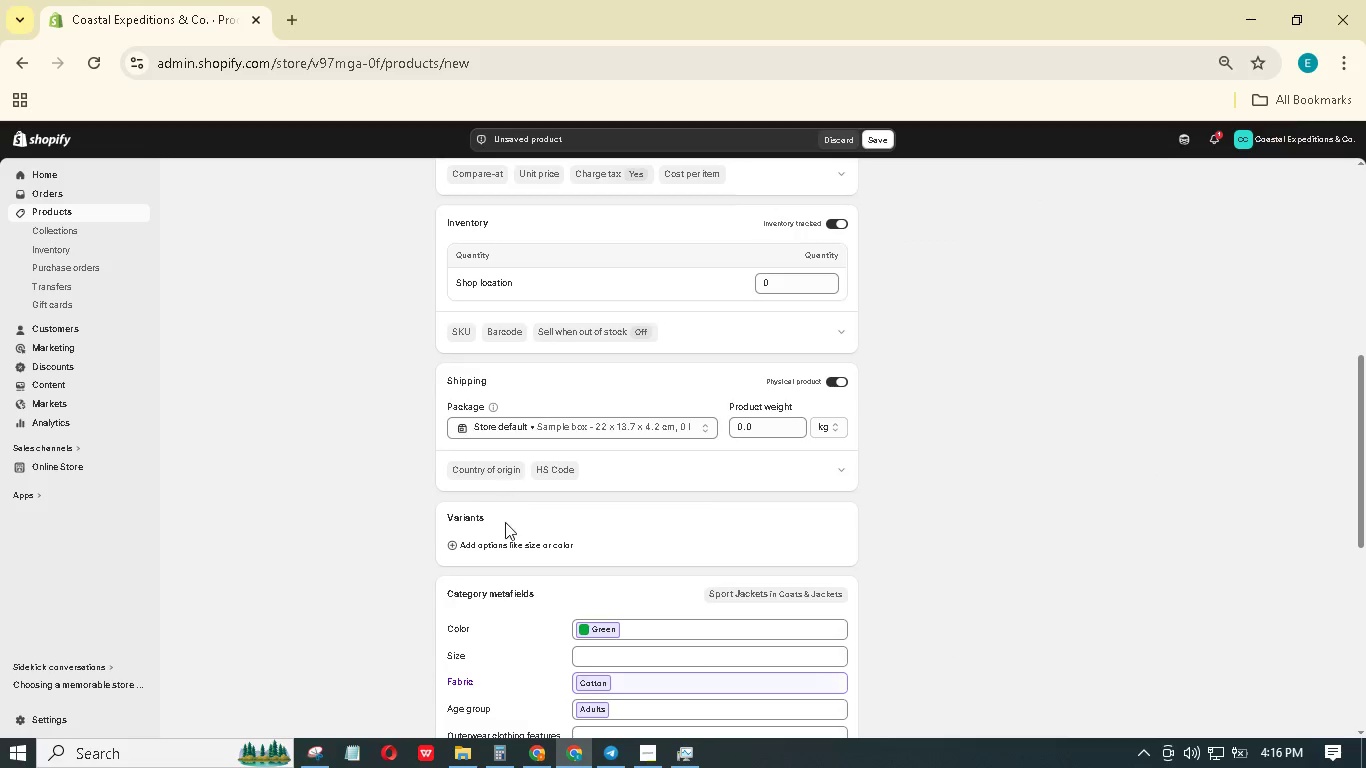 
mouse_move([489, 512])
 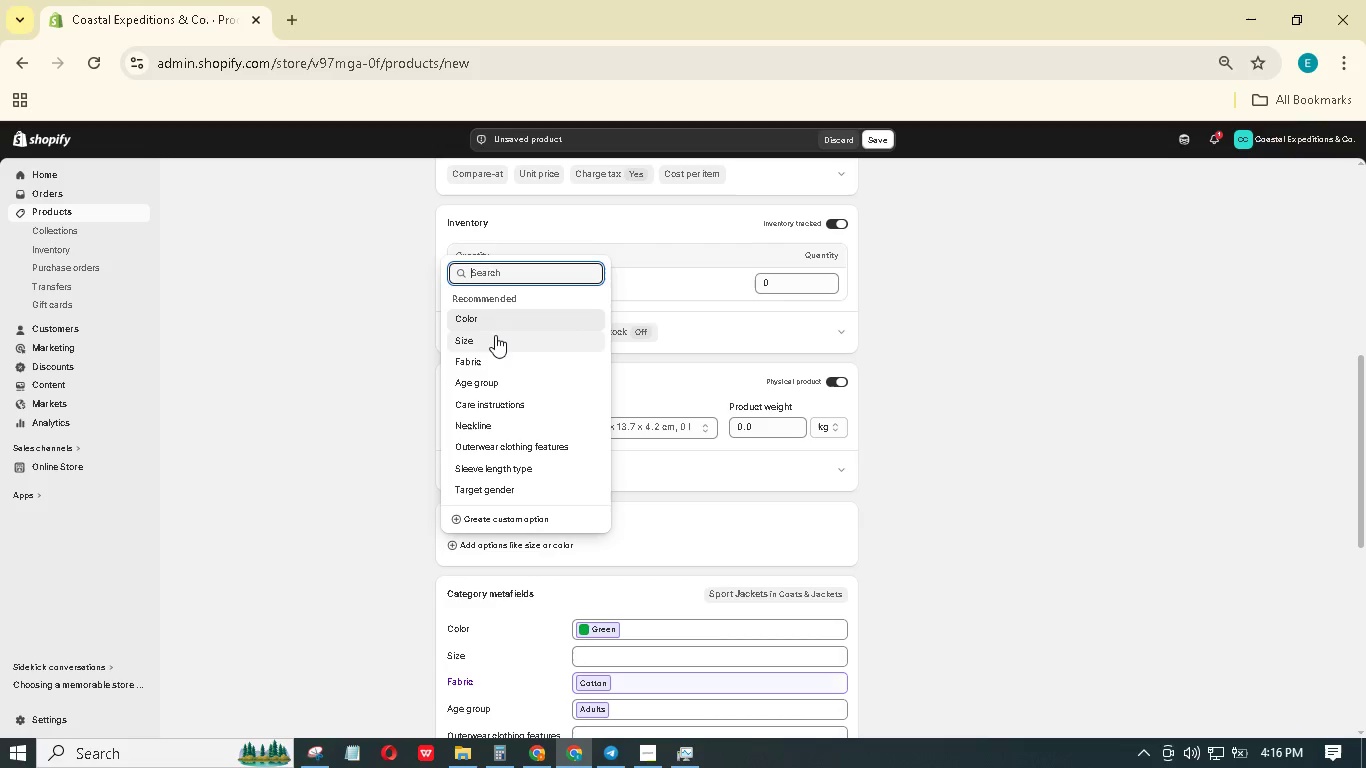 
left_click([497, 337])
 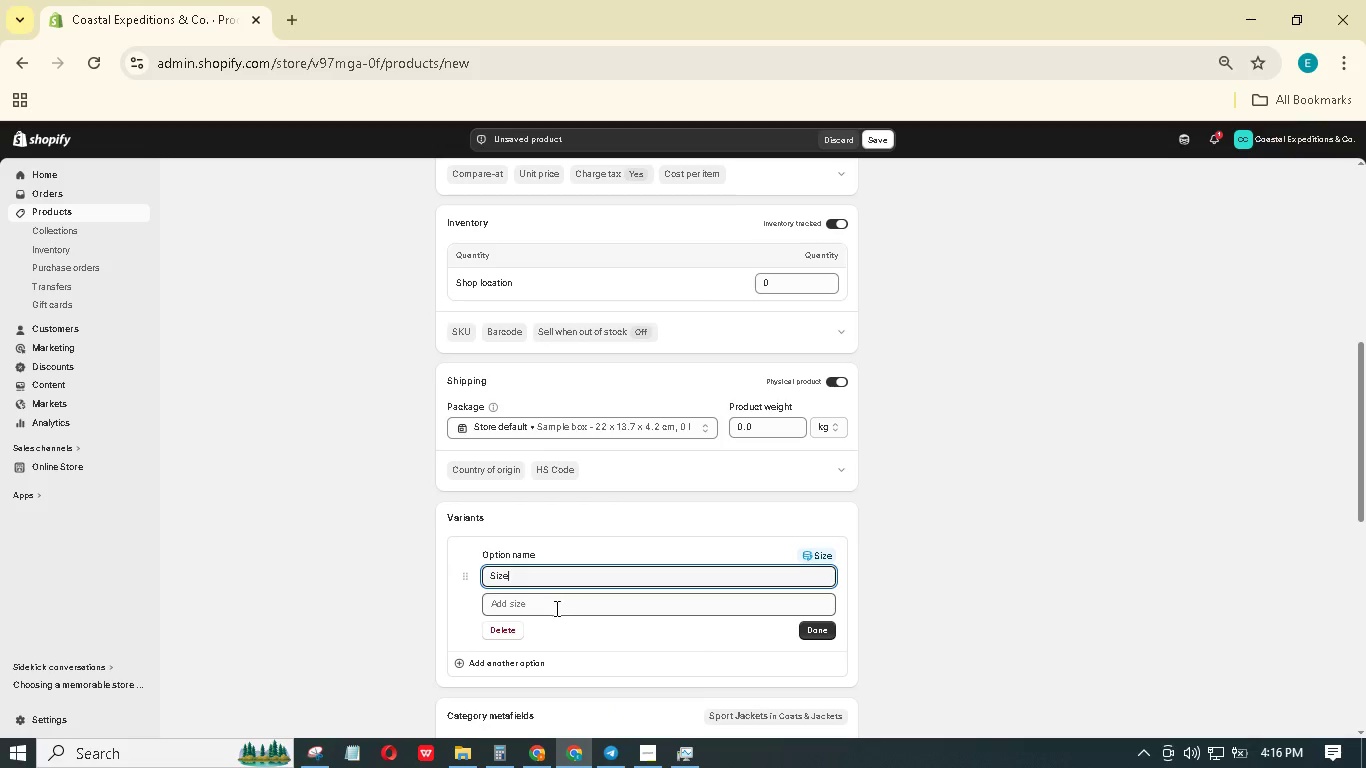 
double_click([555, 609])
 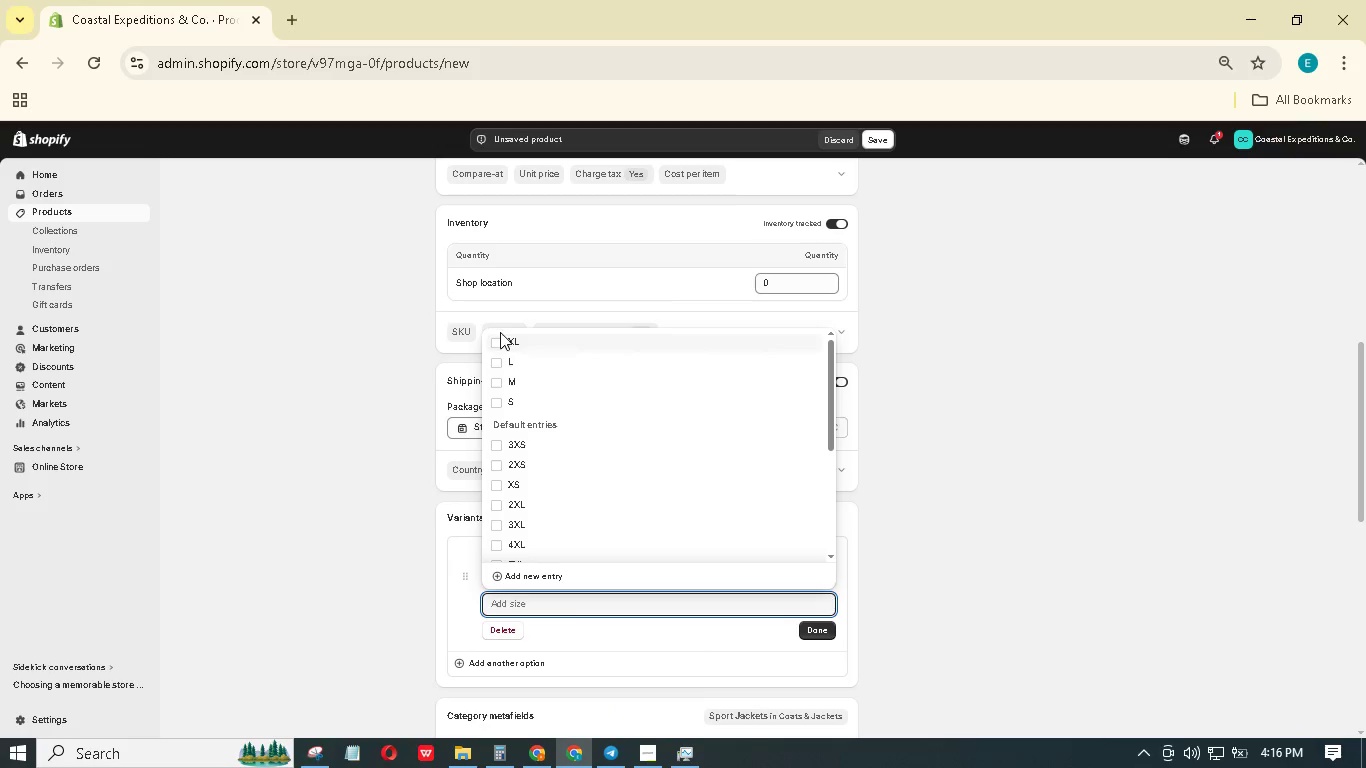 
double_click([499, 364])
 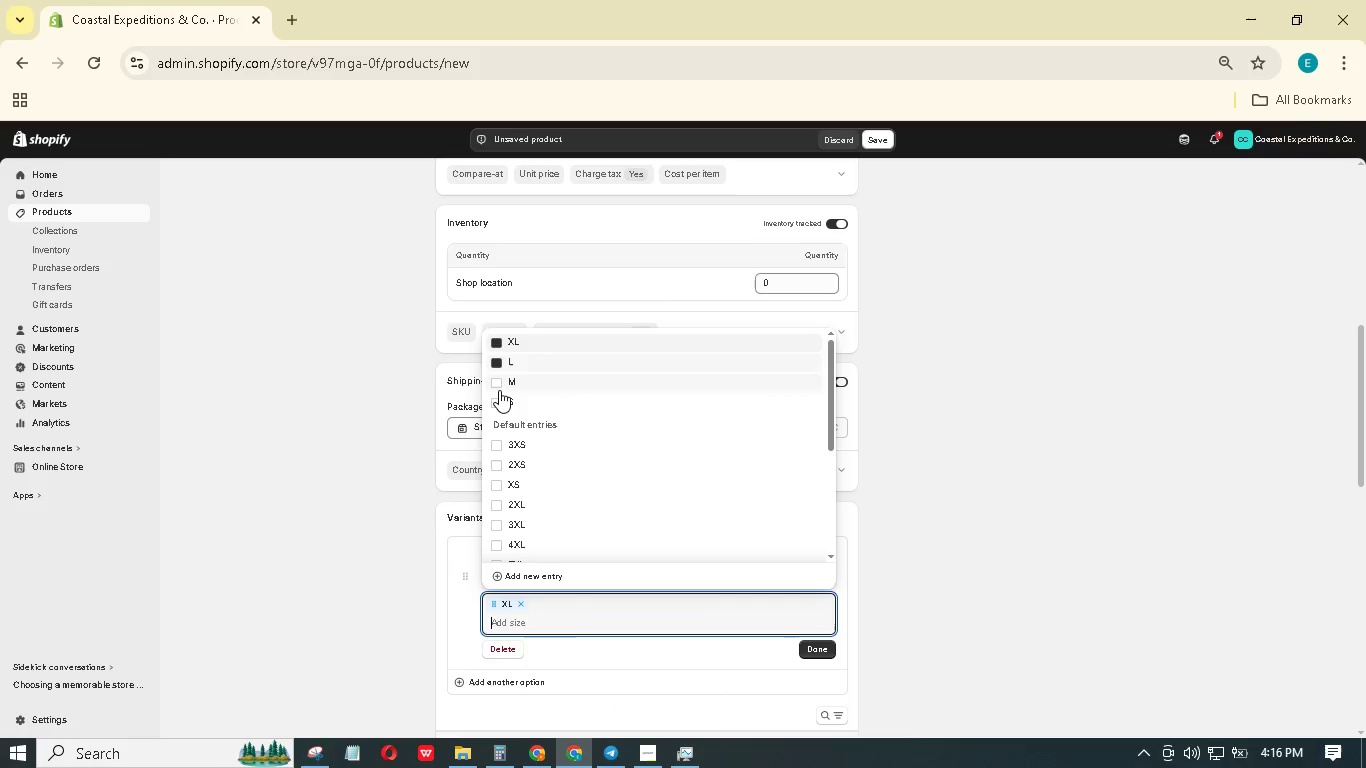 
left_click([499, 388])
 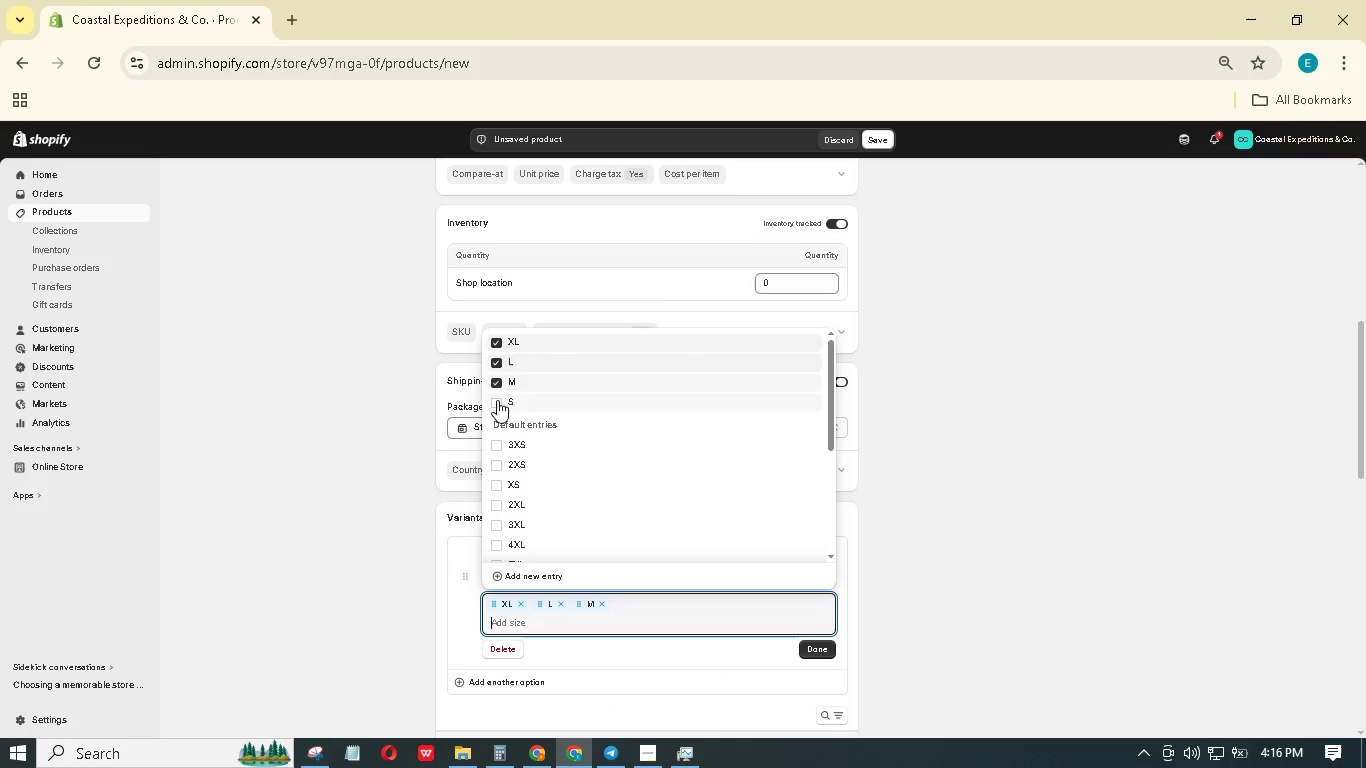 
left_click([497, 400])
 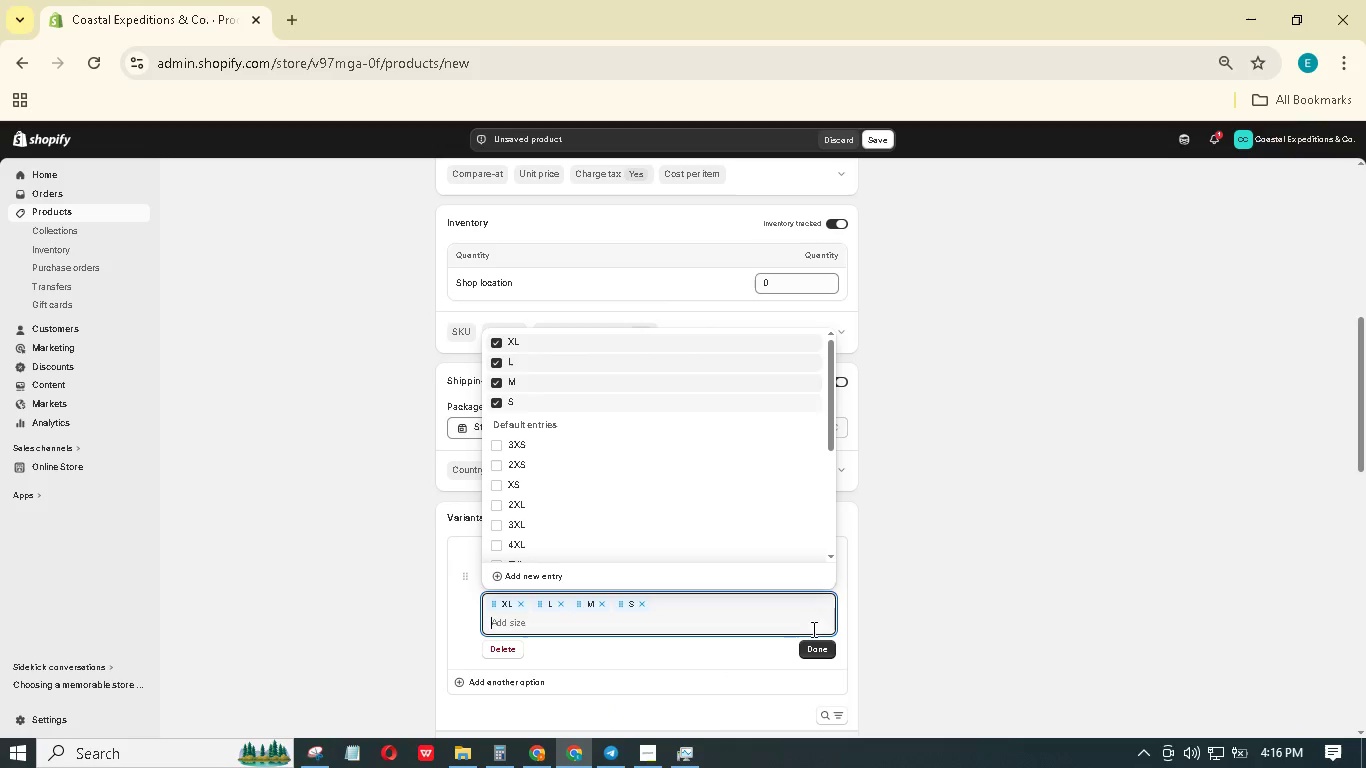 
left_click([816, 644])
 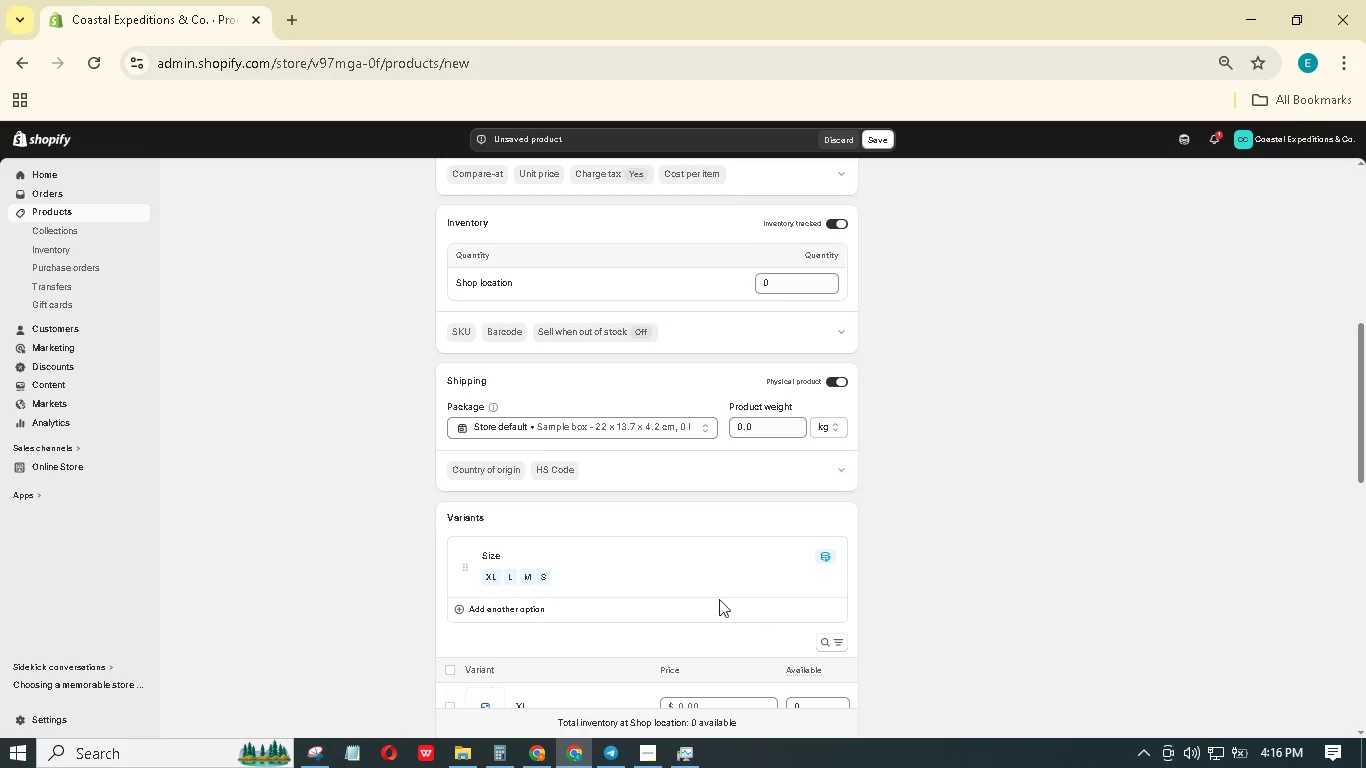 
scroll: coordinate [584, 574], scroll_direction: down, amount: 1.0
 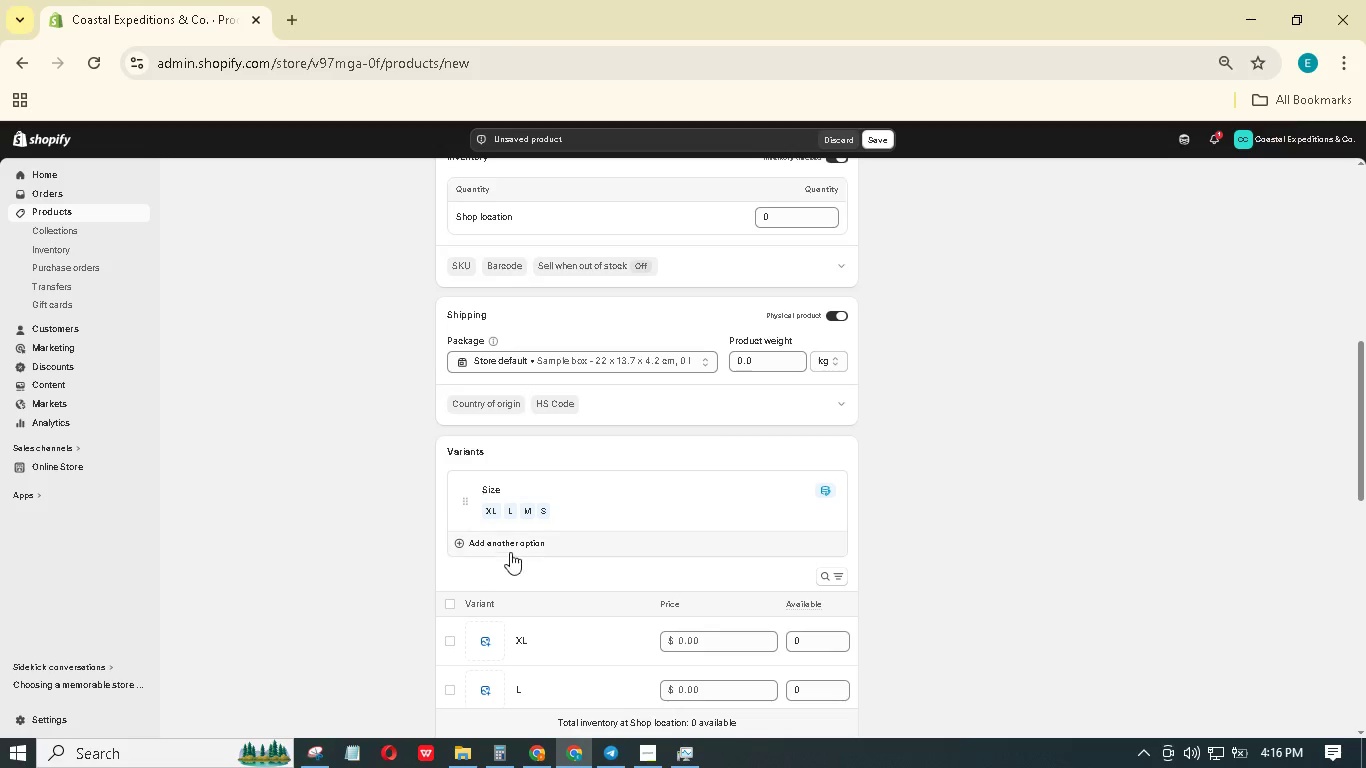 
left_click([512, 544])
 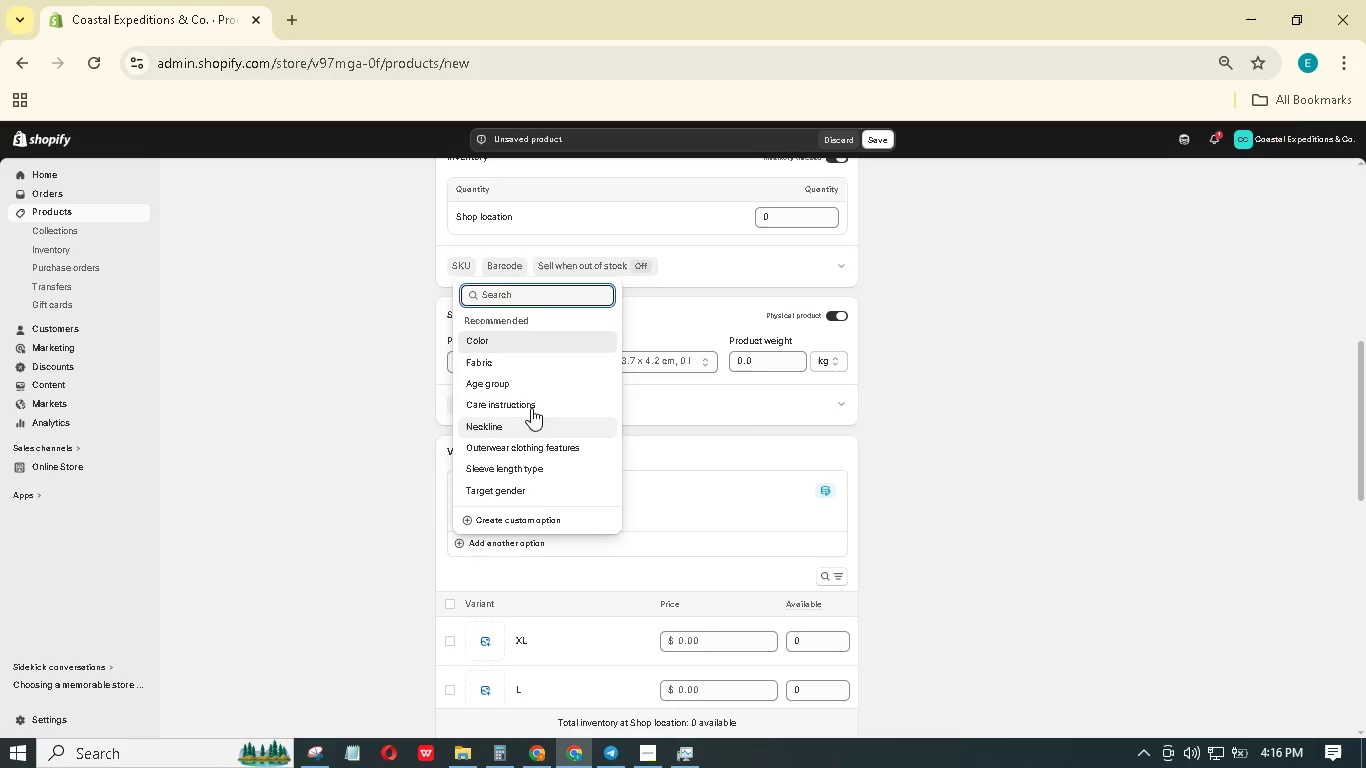 
wait(5.73)
 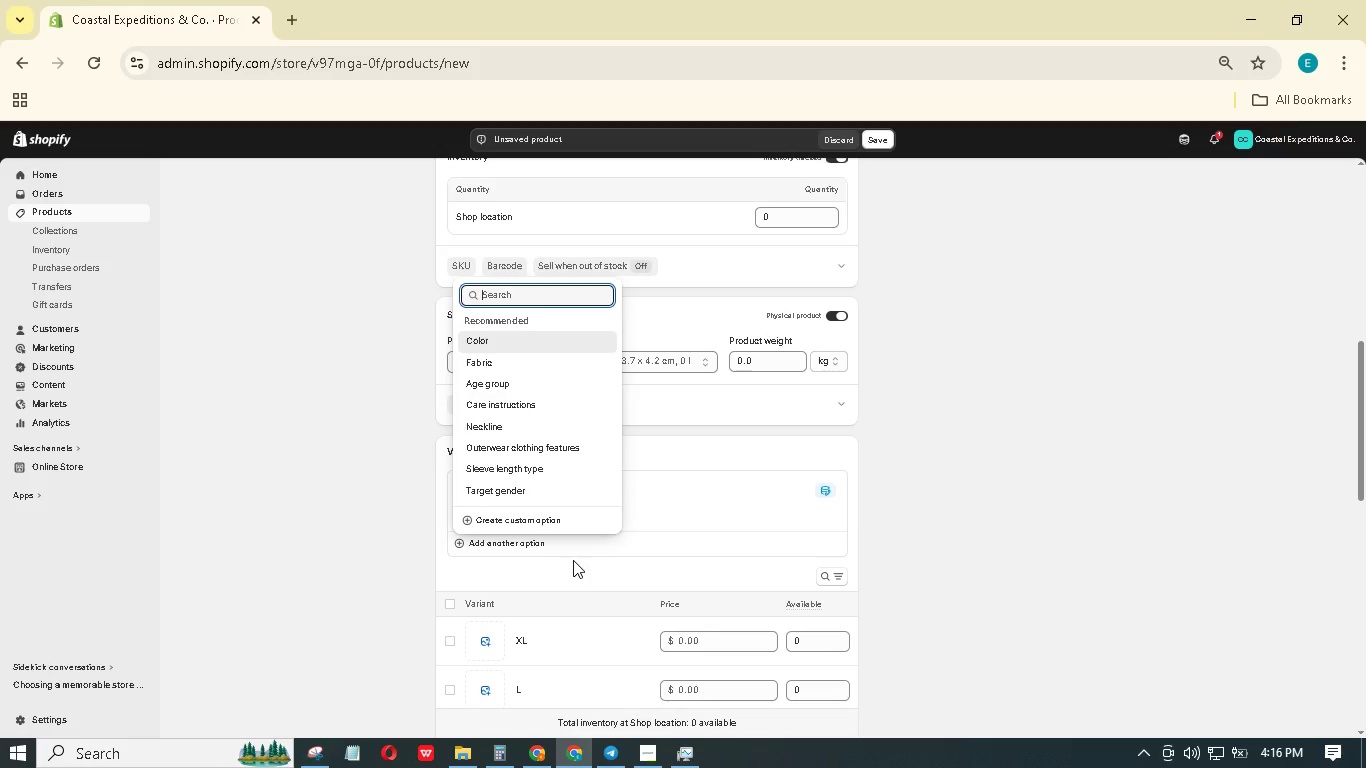 
left_click([491, 333])
 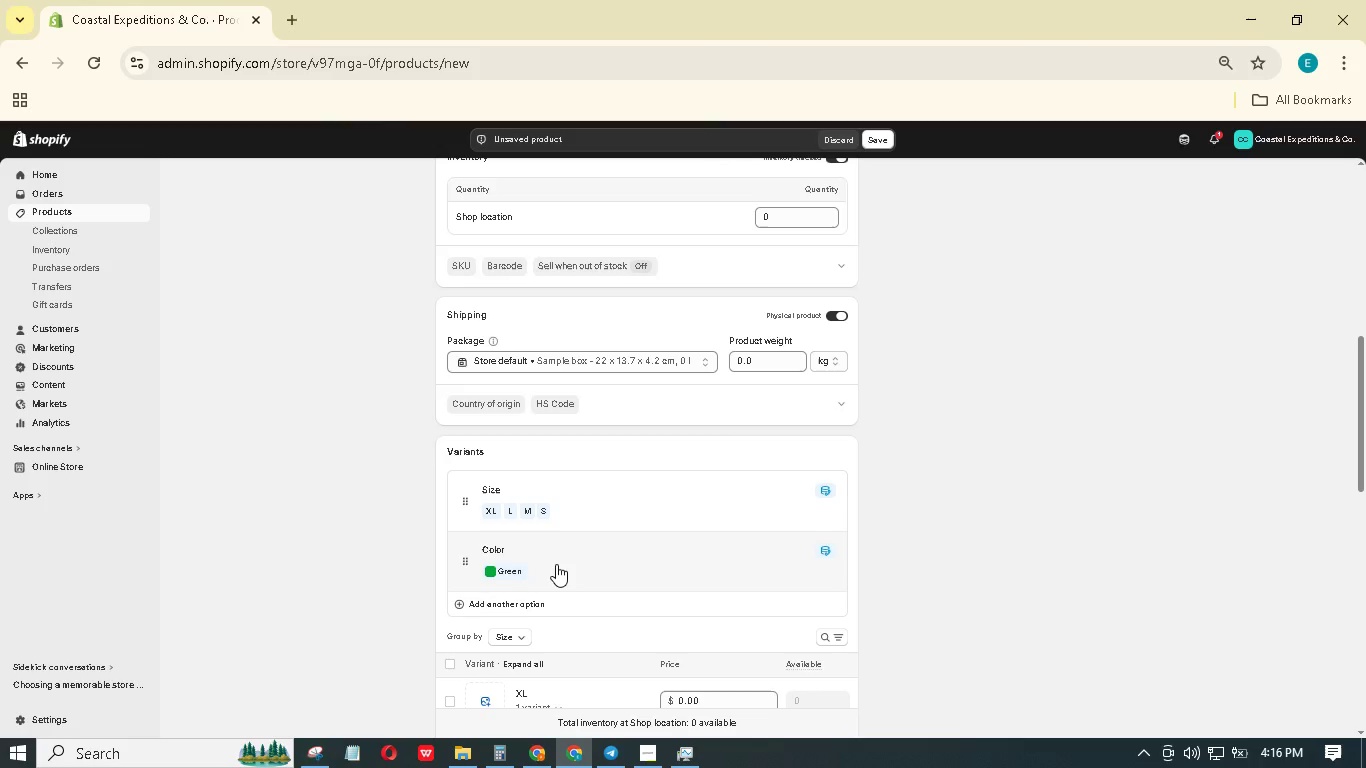 
left_click([554, 555])
 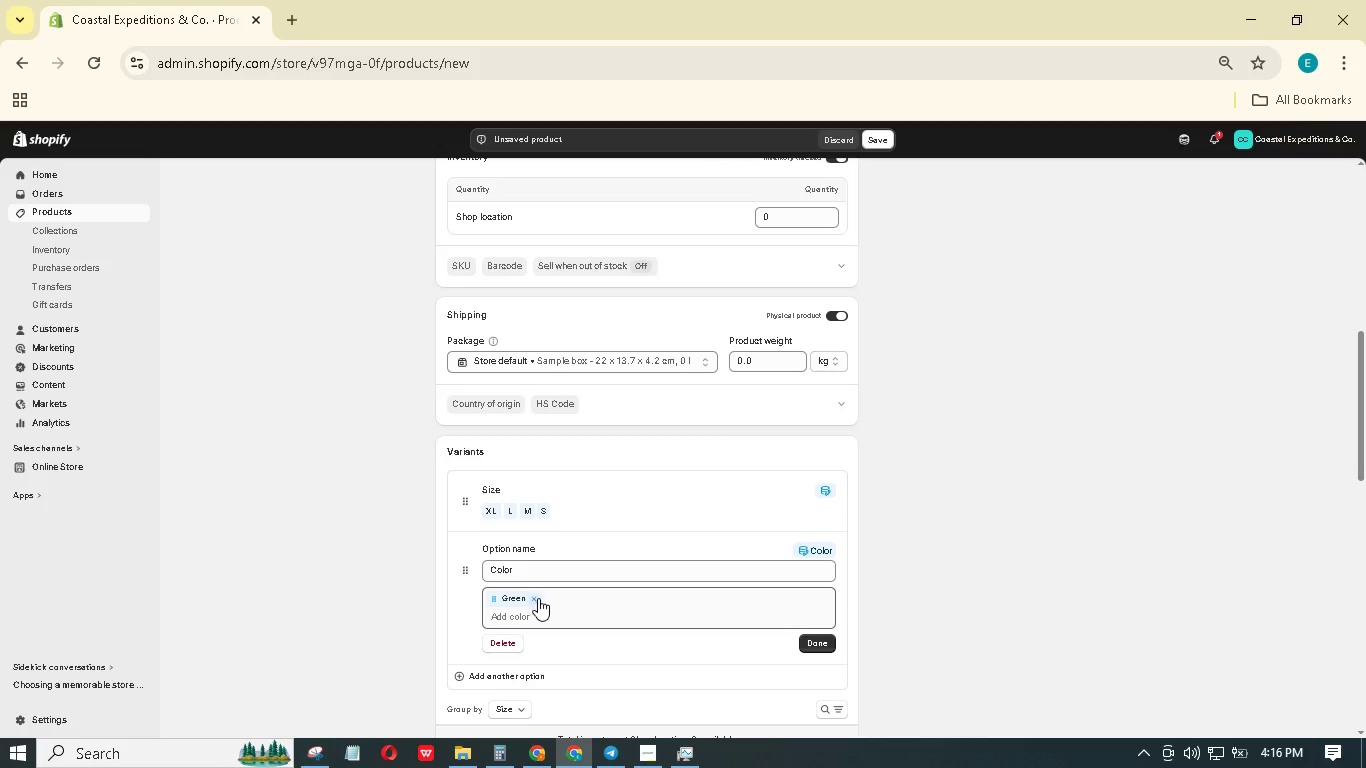 
left_click([550, 610])
 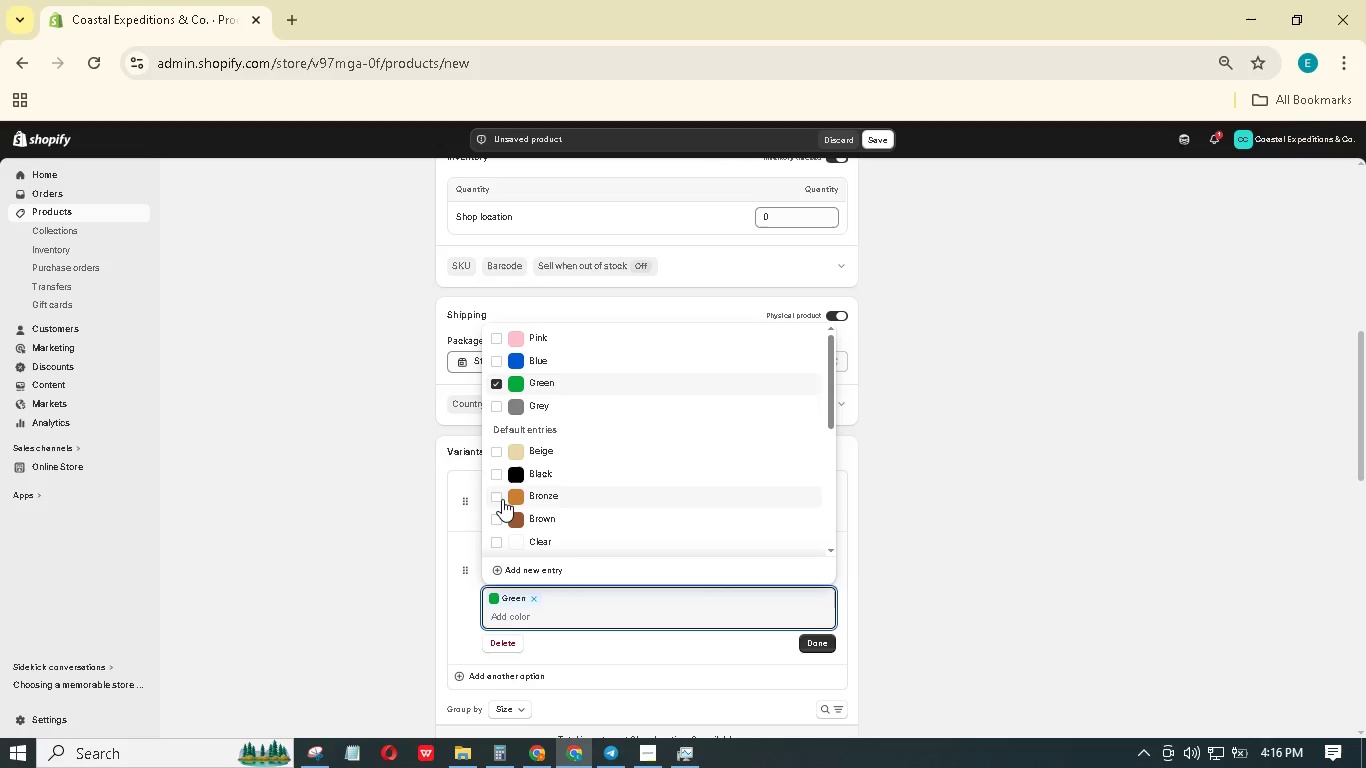 
left_click([495, 522])
 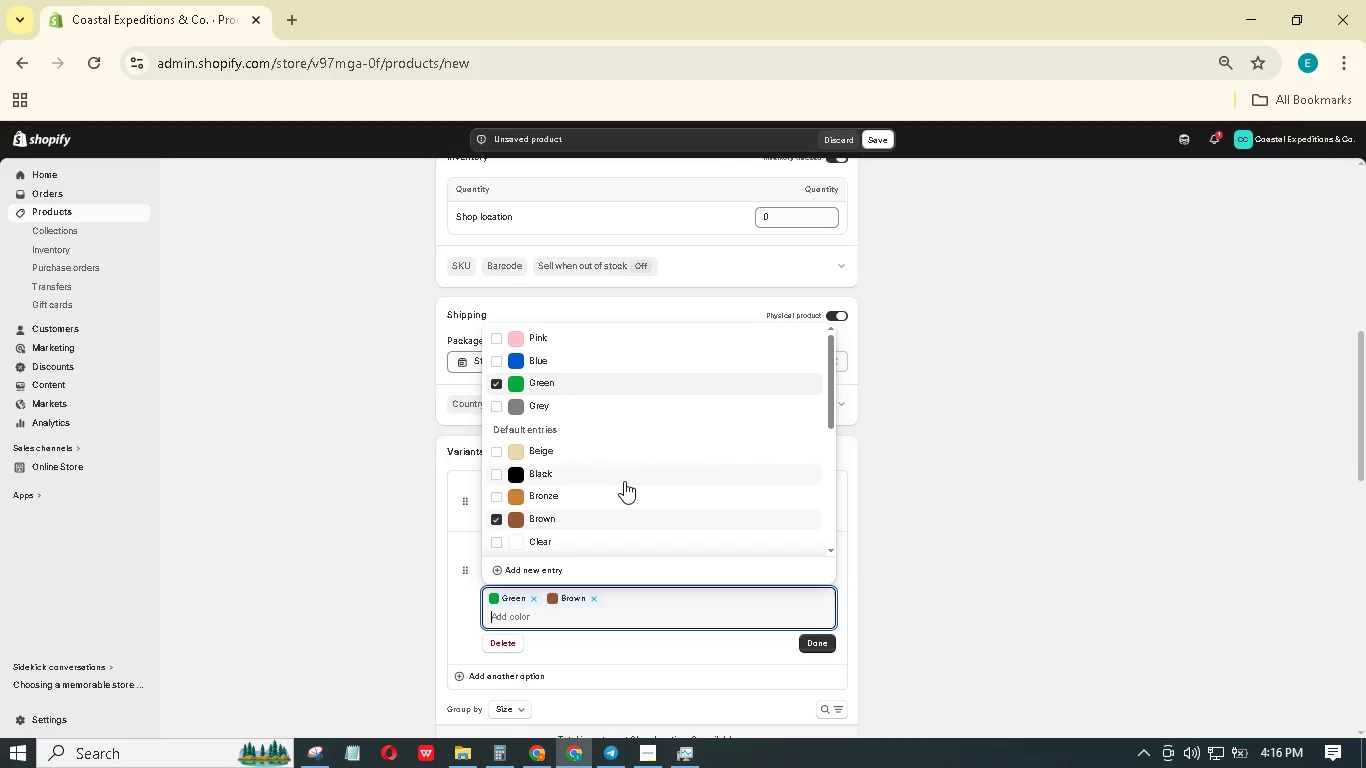 
scroll: coordinate [519, 471], scroll_direction: down, amount: 9.0
 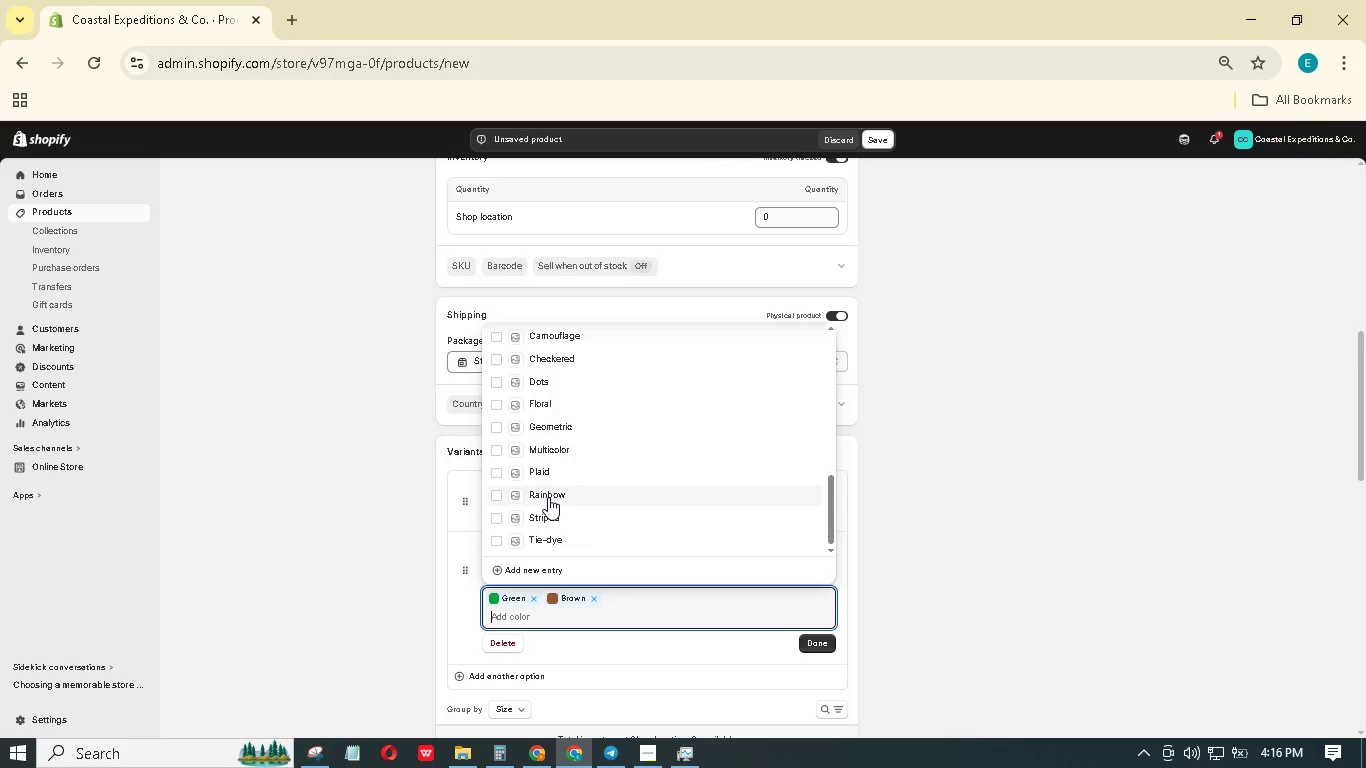 
hold_key(key=ShiftLeft, duration=1.5)
 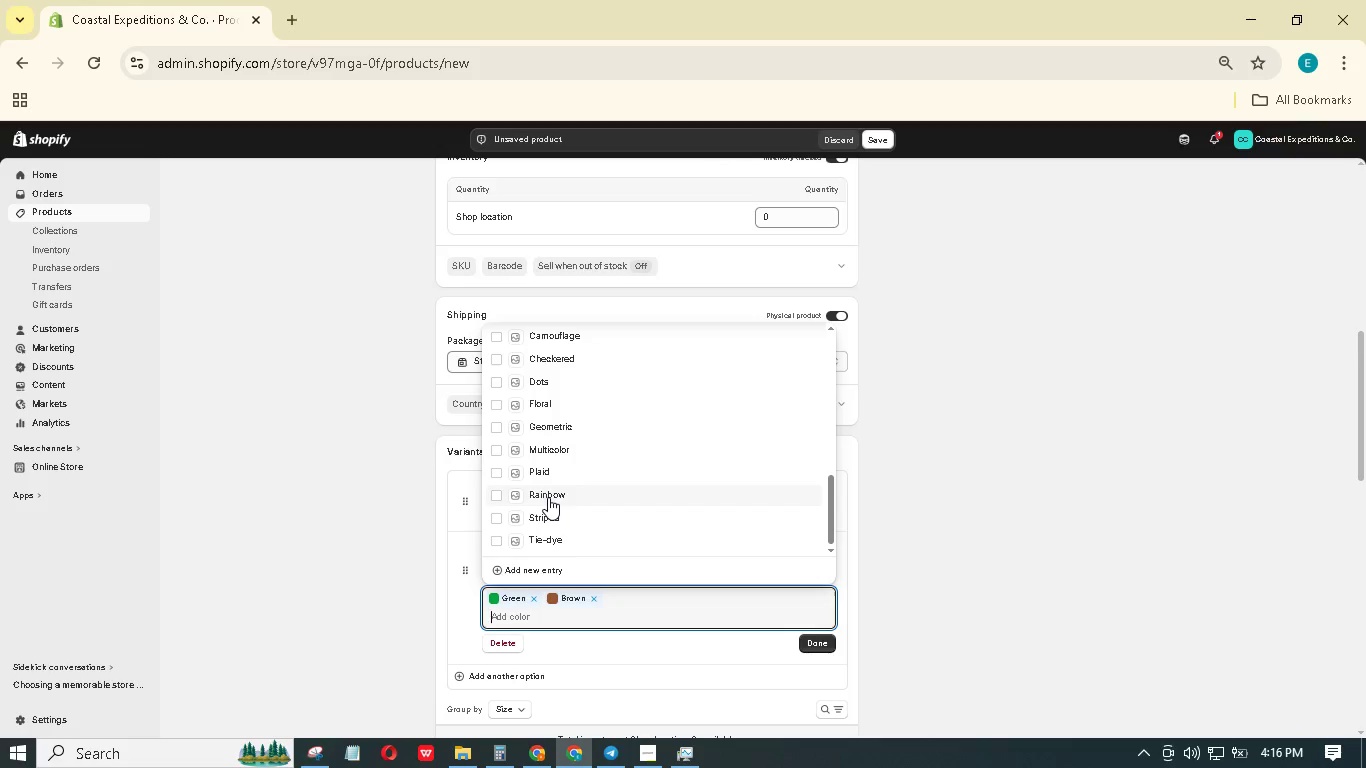 
type(San)
key(Backspace)
key(Backspace)
key(Backspace)
 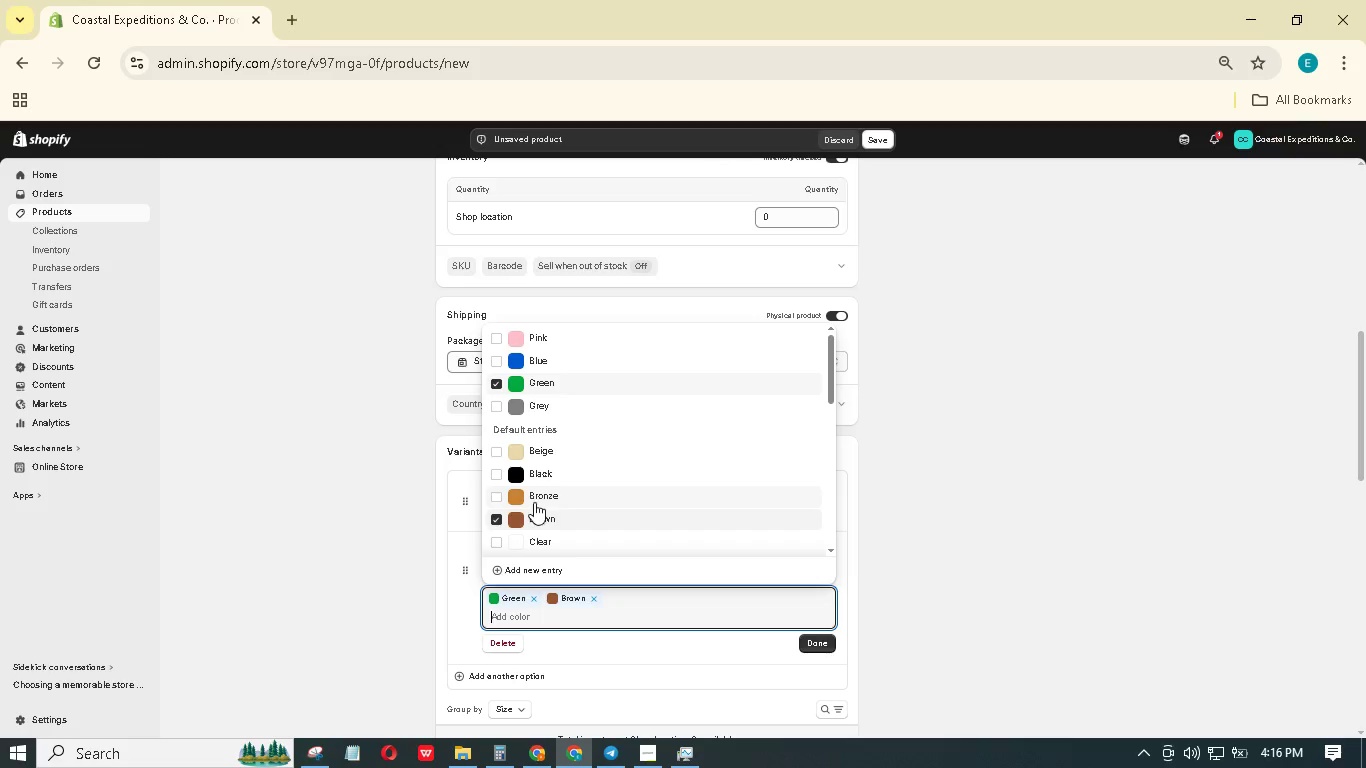 
left_click([508, 450])
 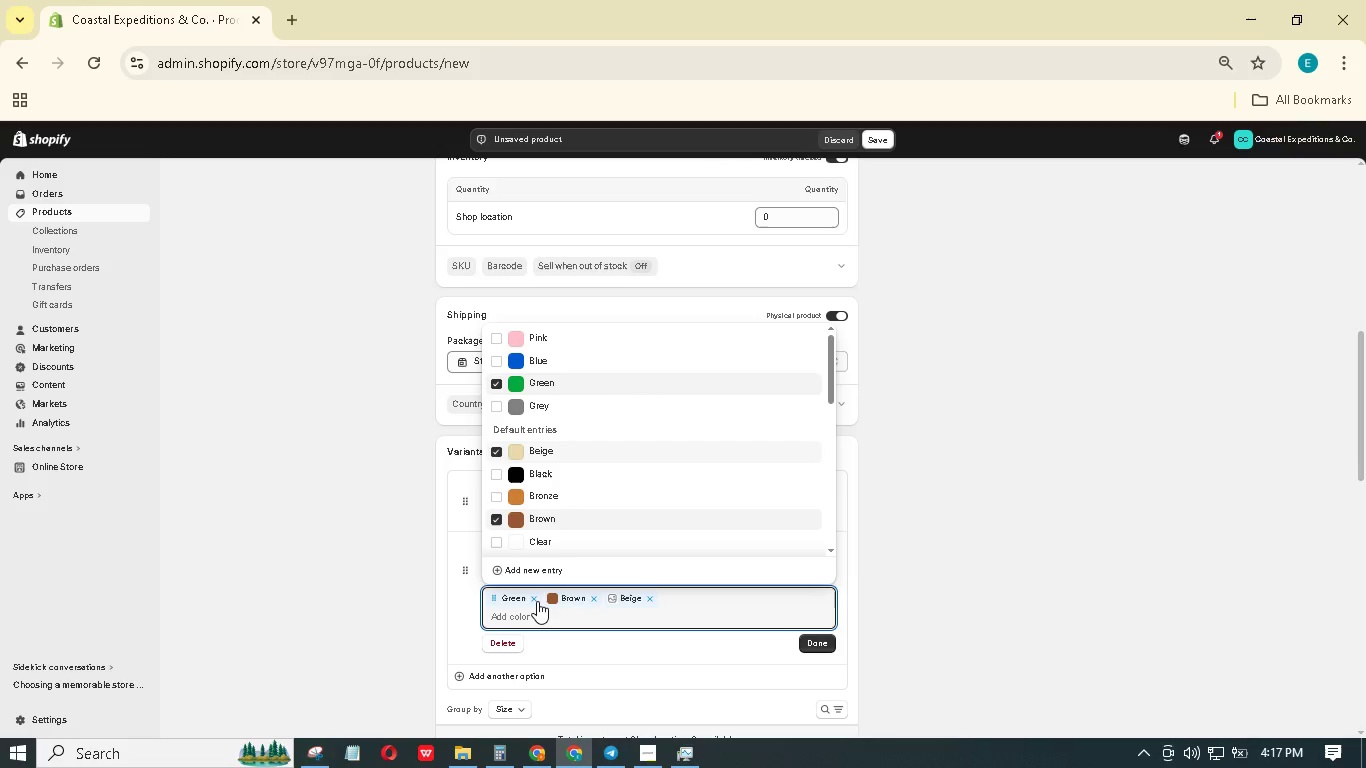 
left_click([536, 599])
 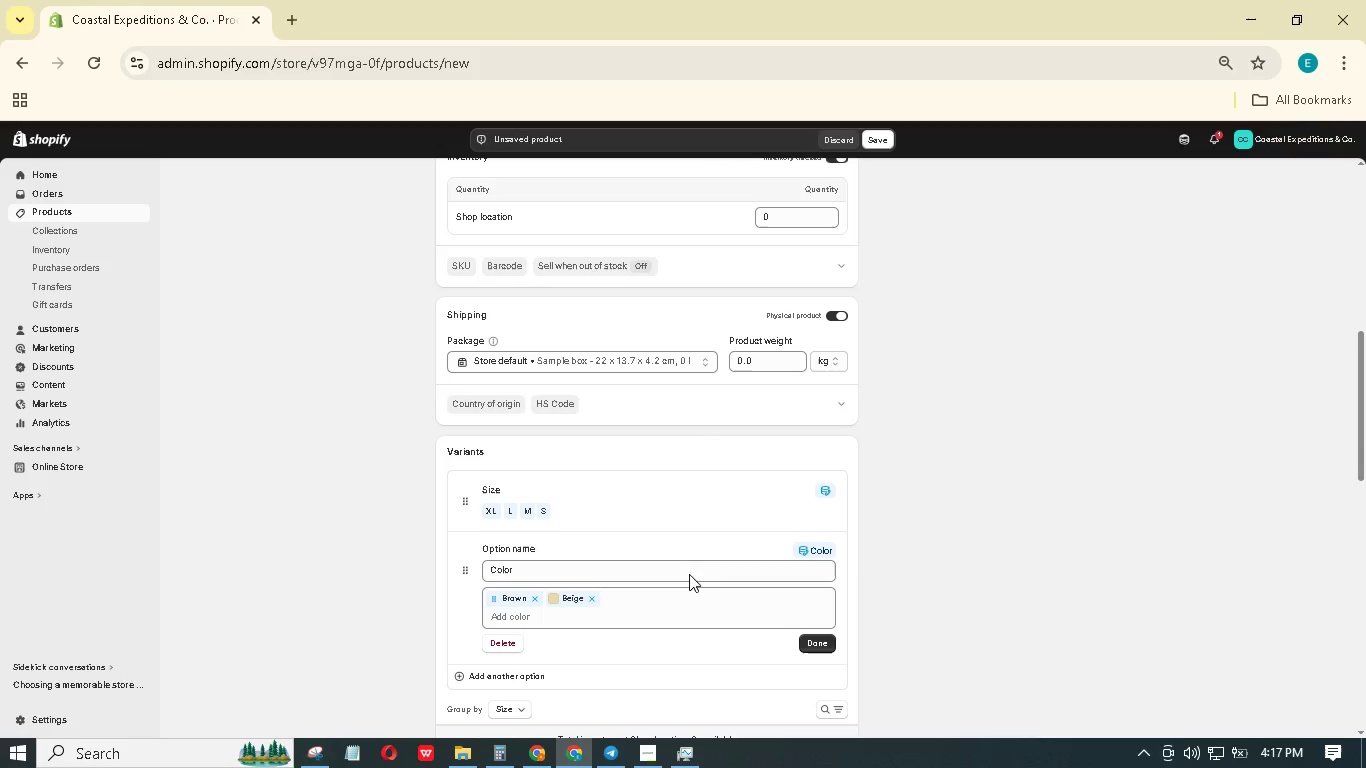 
left_click([1058, 390])
 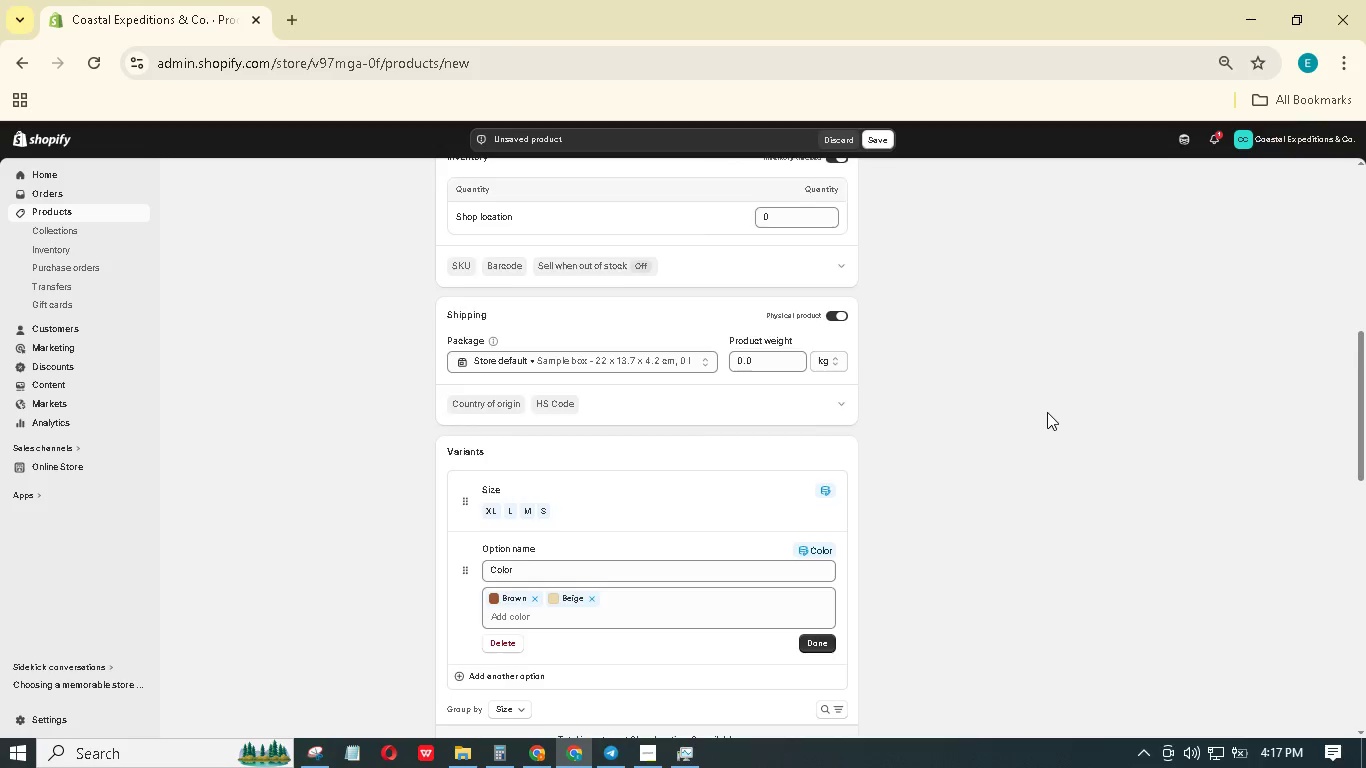 
scroll: coordinate [1045, 414], scroll_direction: down, amount: 4.0
 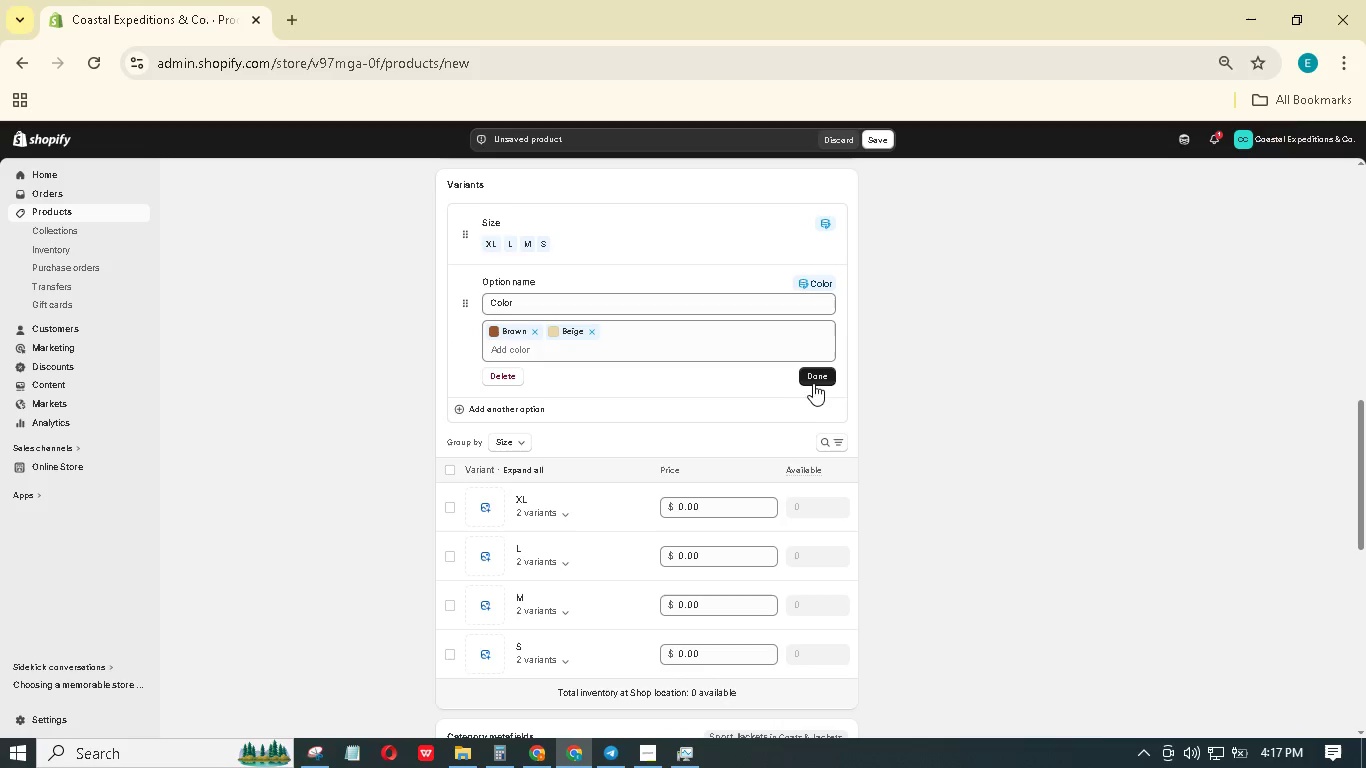 
left_click([819, 373])
 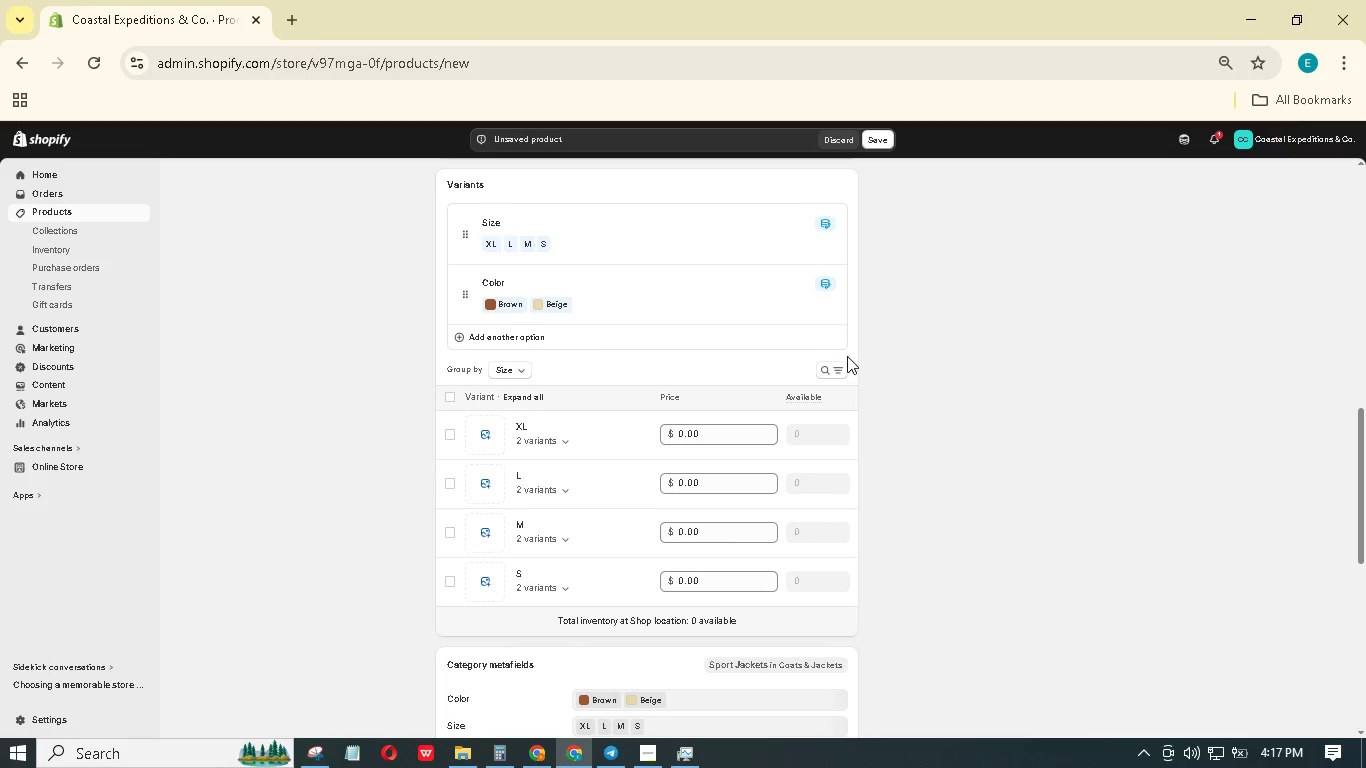 
scroll: coordinate [971, 326], scroll_direction: up, amount: 5.0
 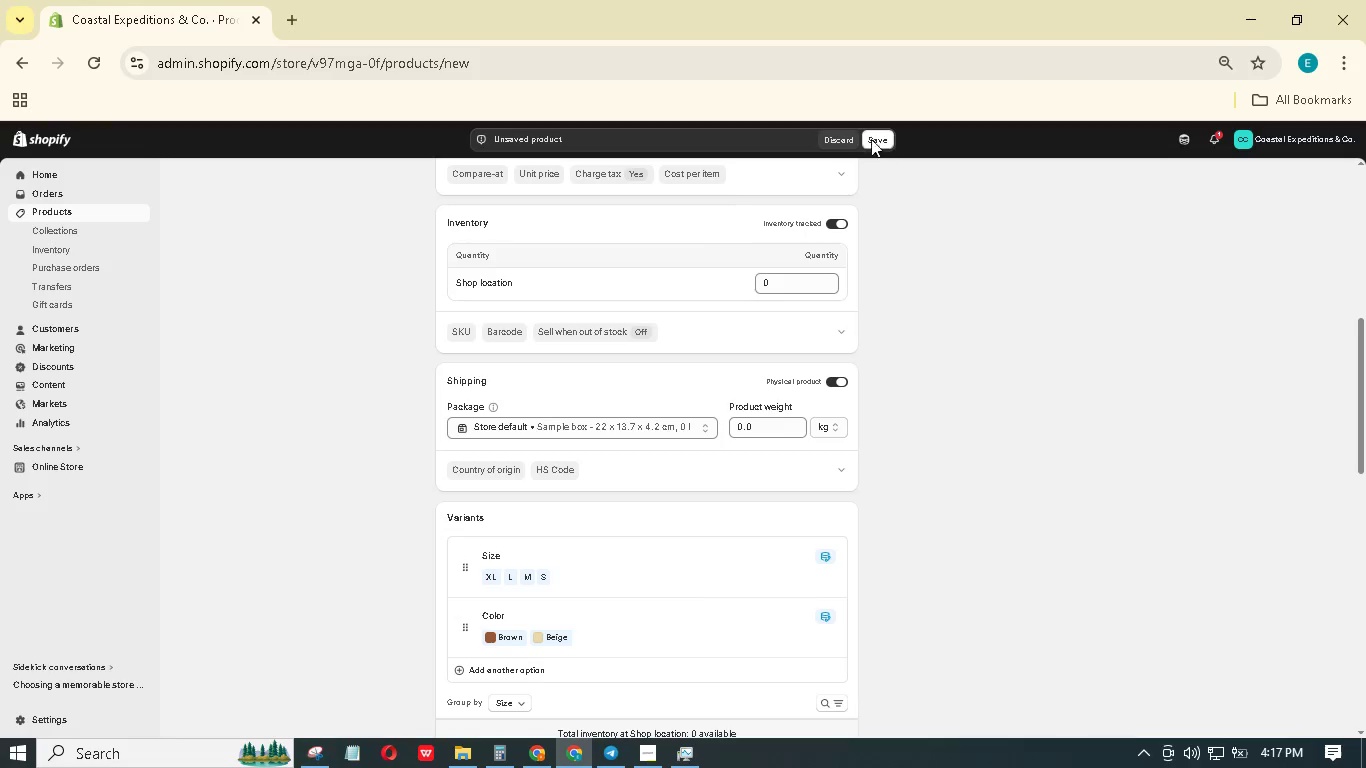 
left_click([871, 137])
 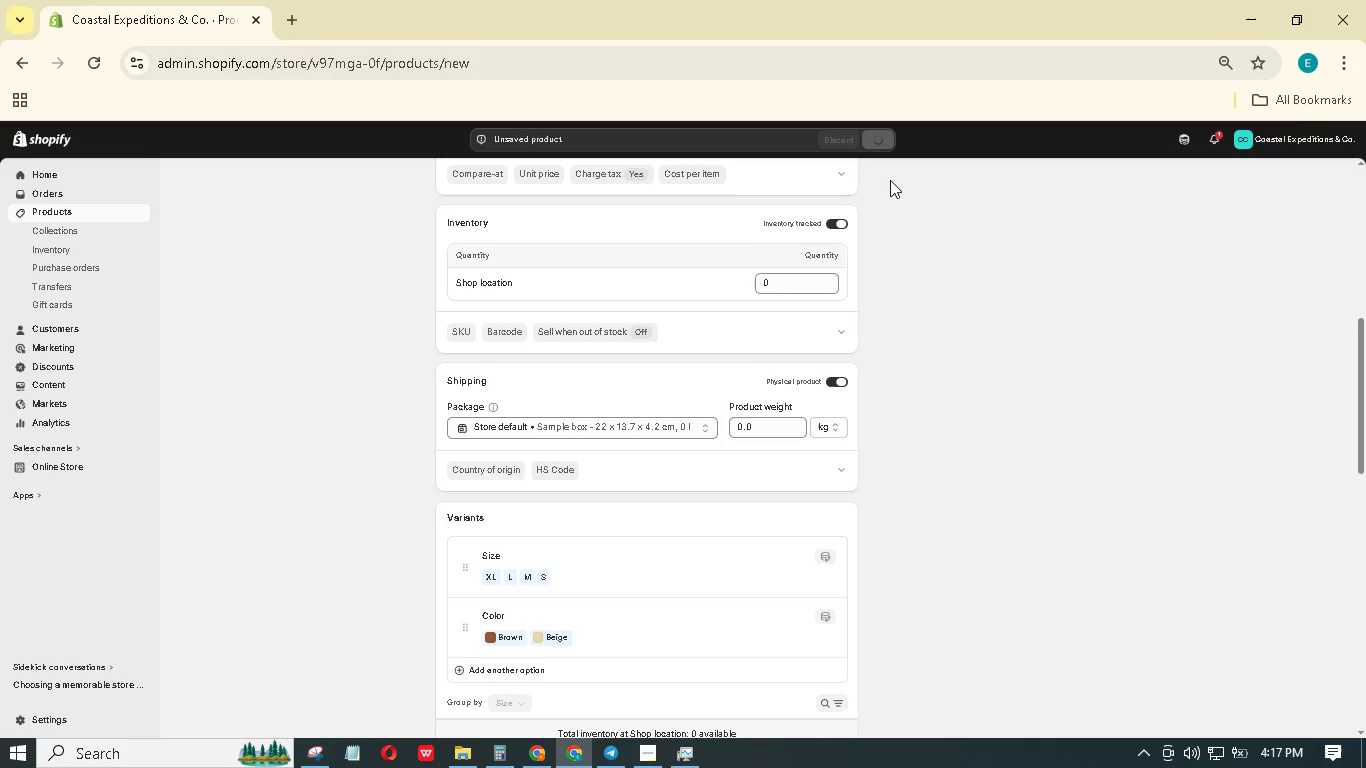 
wait(7.38)
 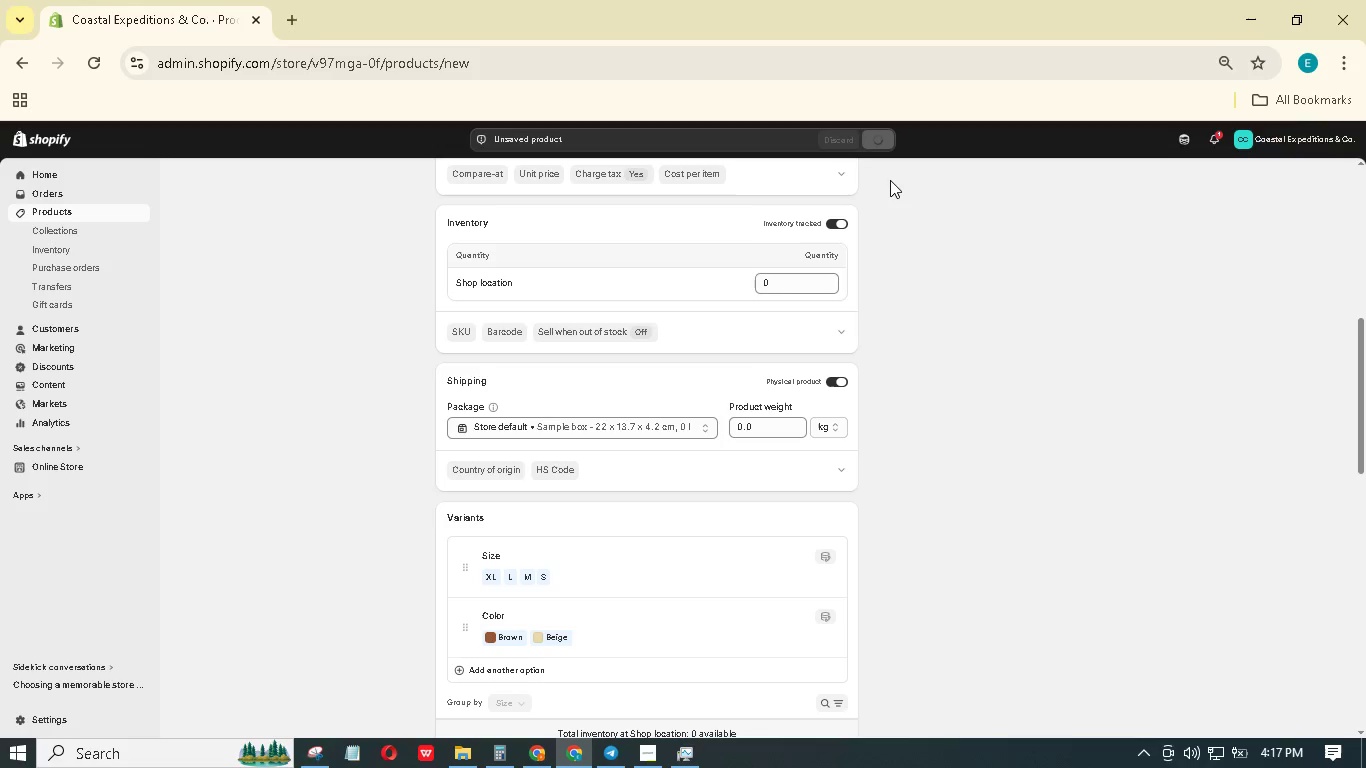 
scroll: coordinate [985, 485], scroll_direction: up, amount: 35.0
 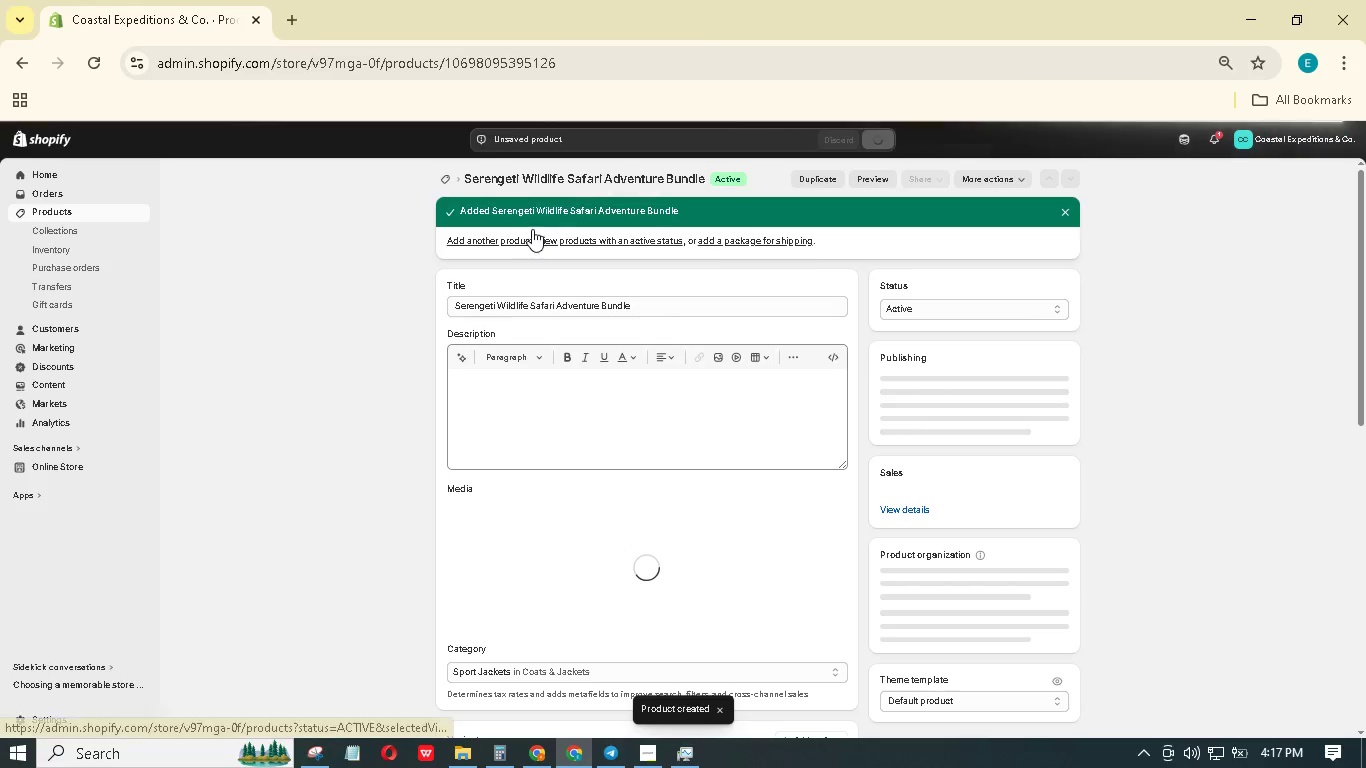 
left_click([514, 243])
 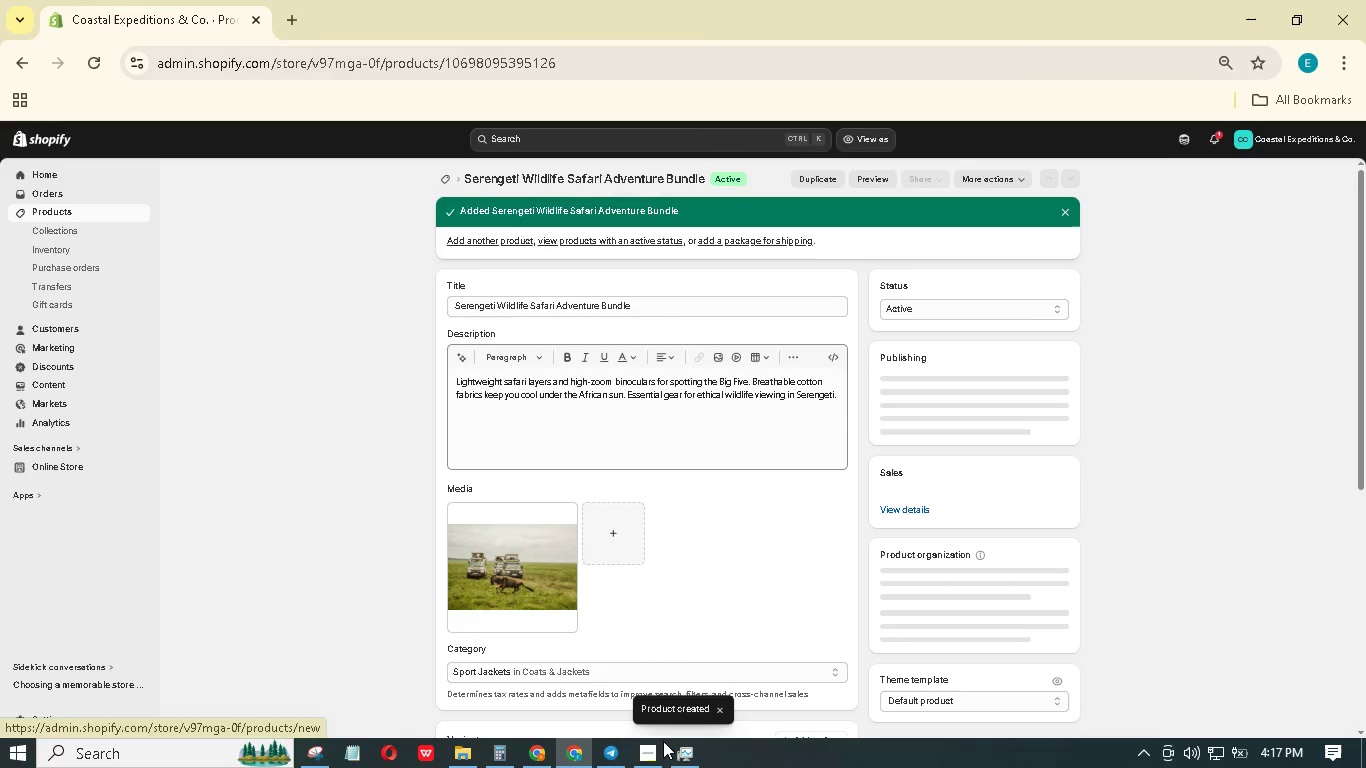 
left_click([652, 752])